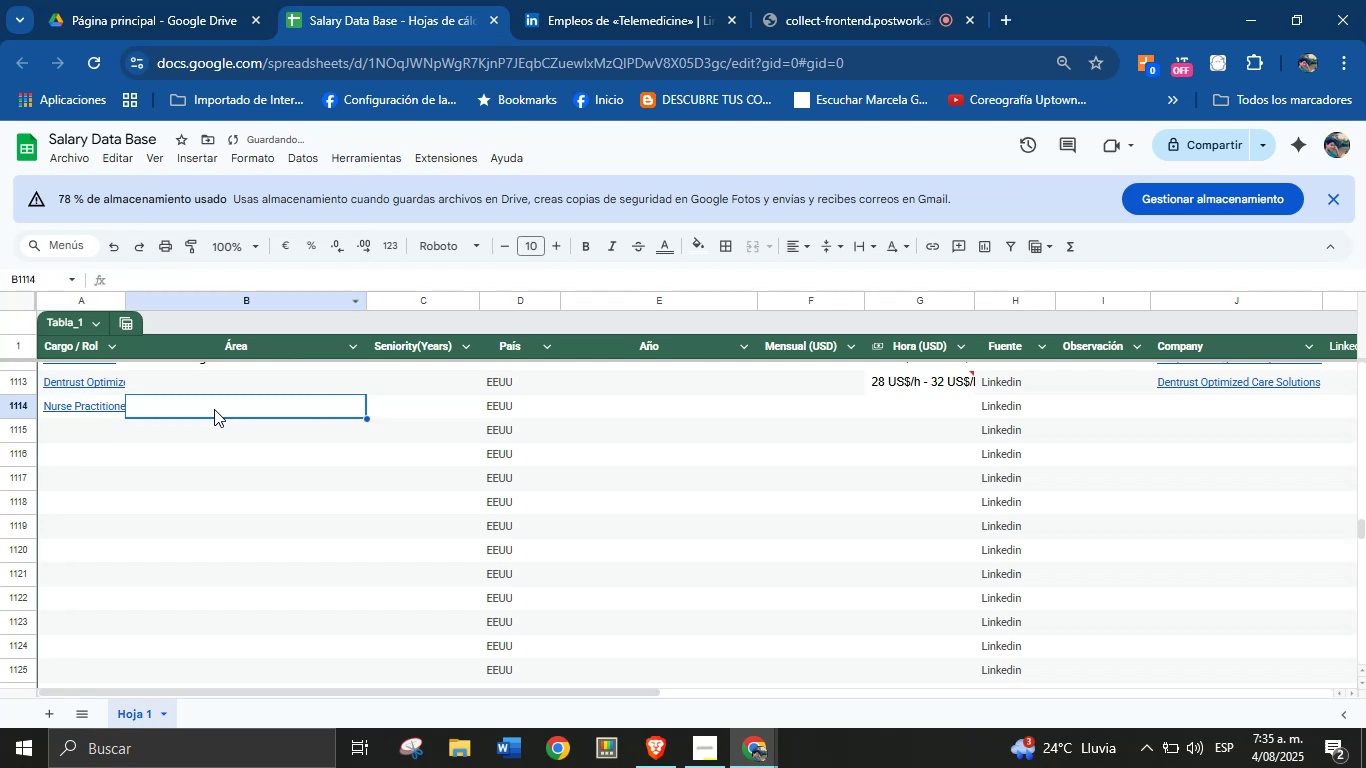 
key(Meta+MetaLeft)
 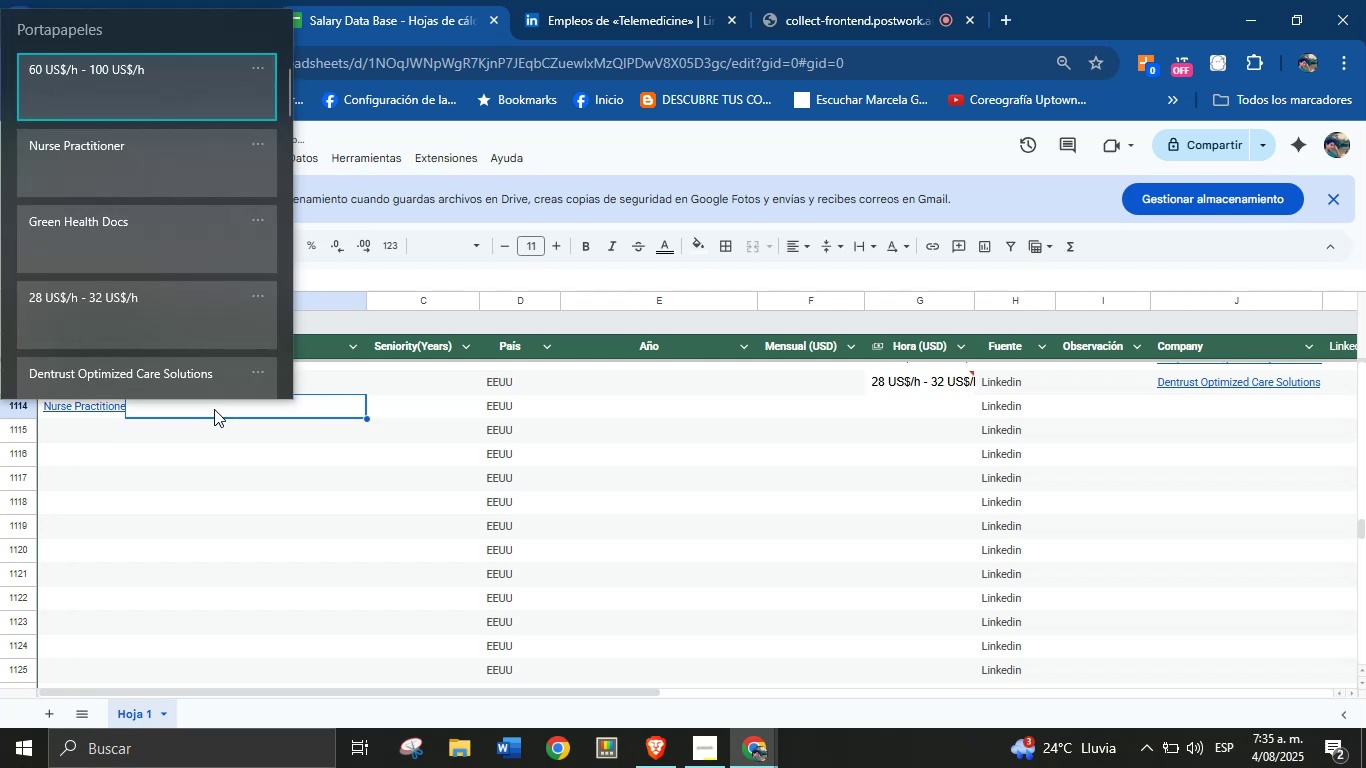 
key(Meta+V)
 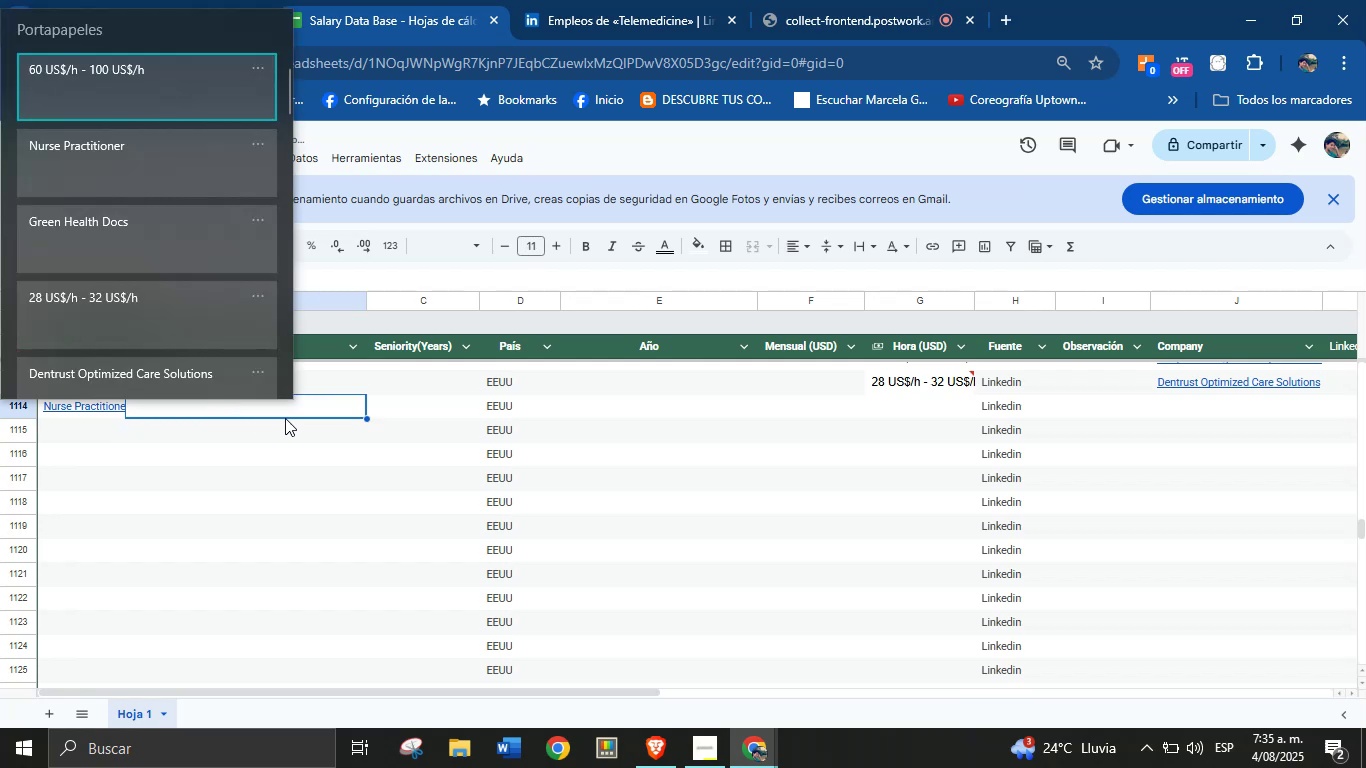 
left_click([317, 415])
 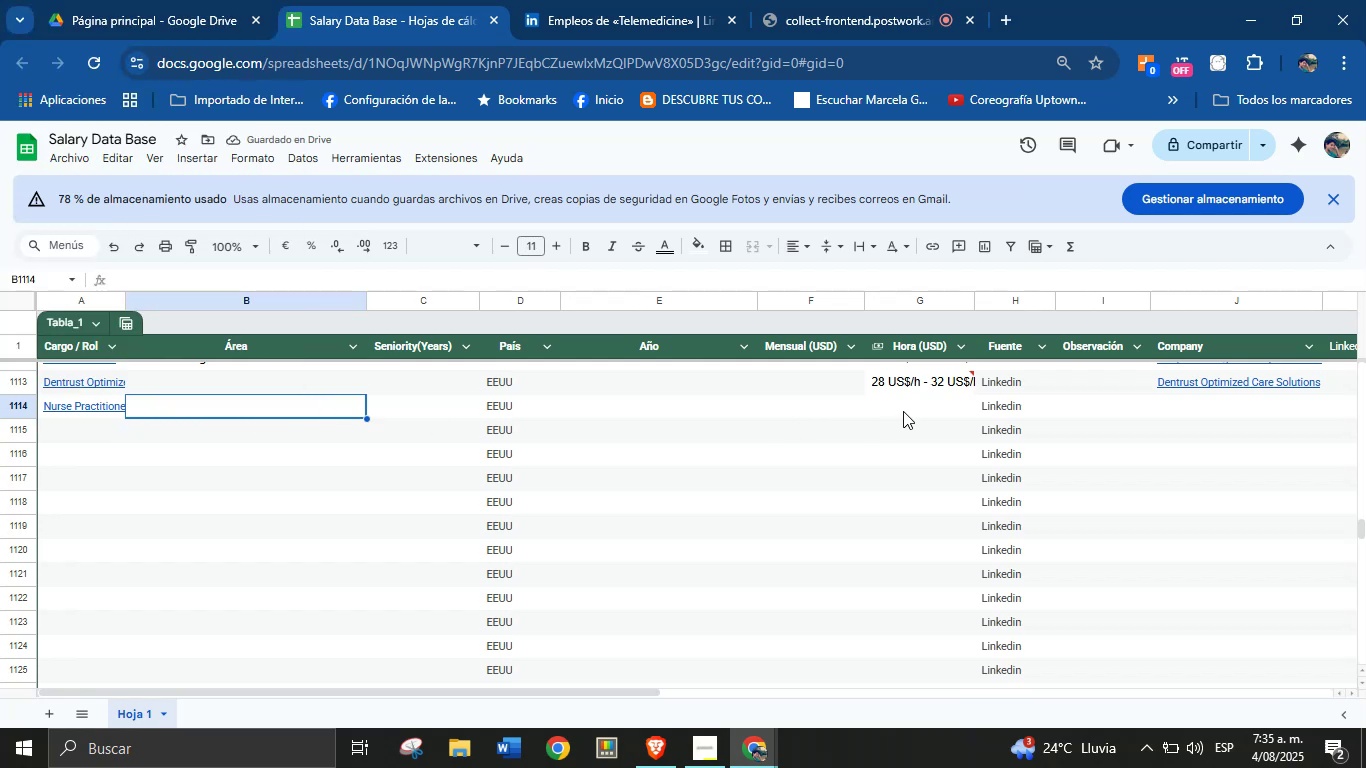 
left_click([905, 409])
 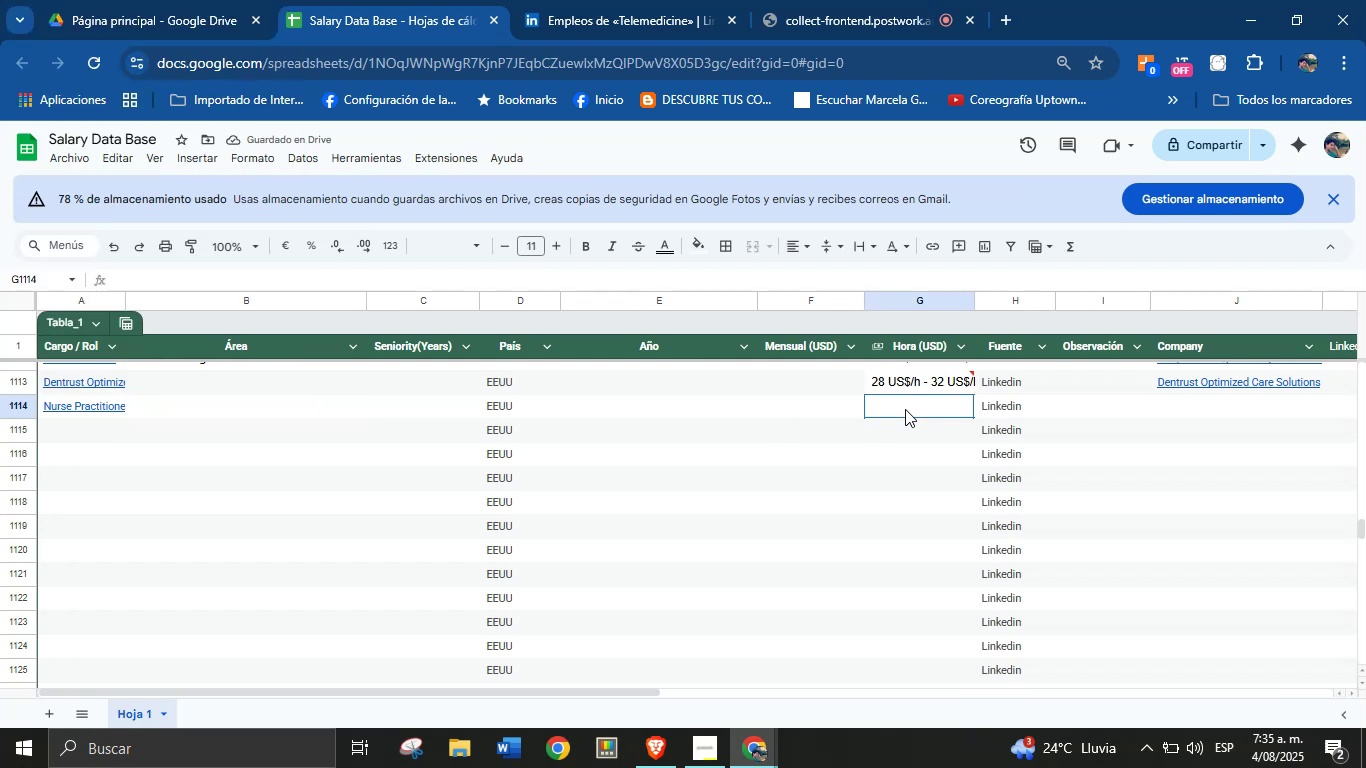 
key(Meta+MetaLeft)
 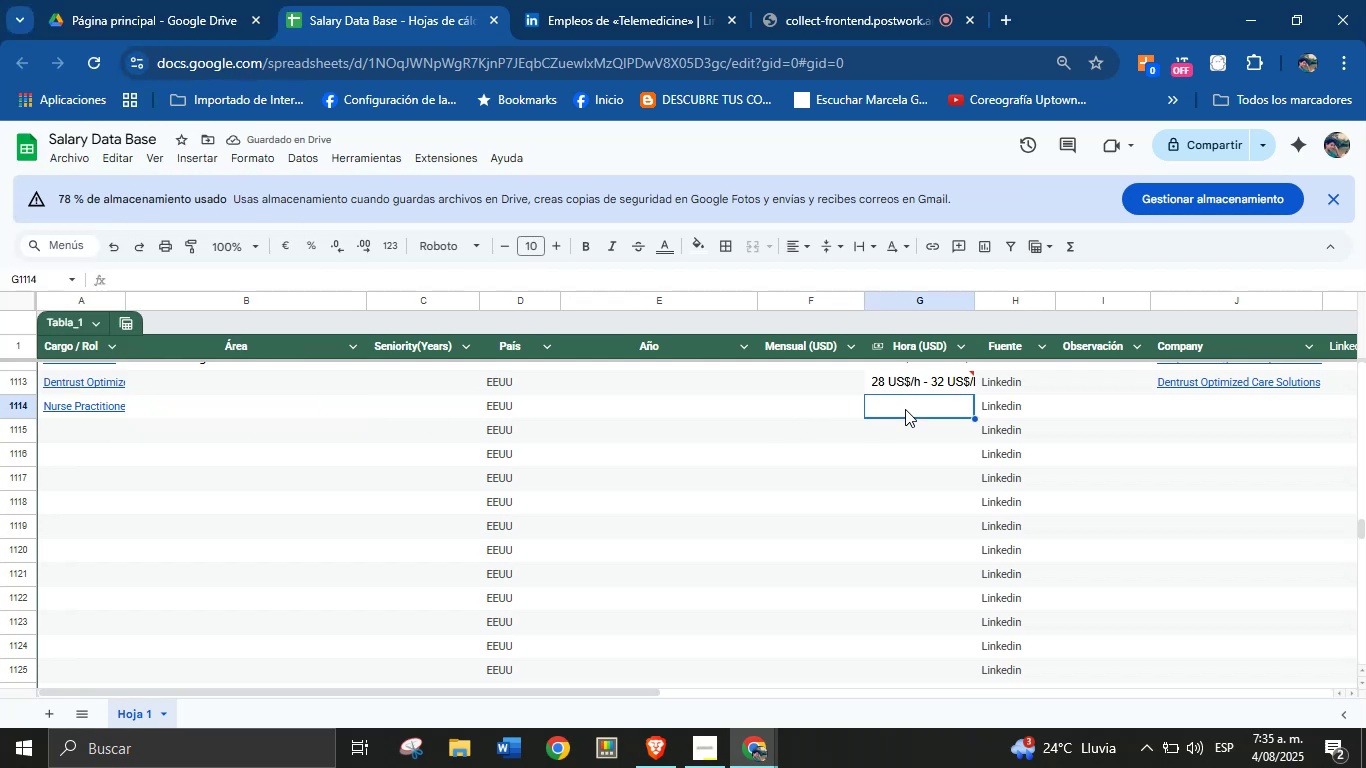 
key(Meta+MetaLeft)
 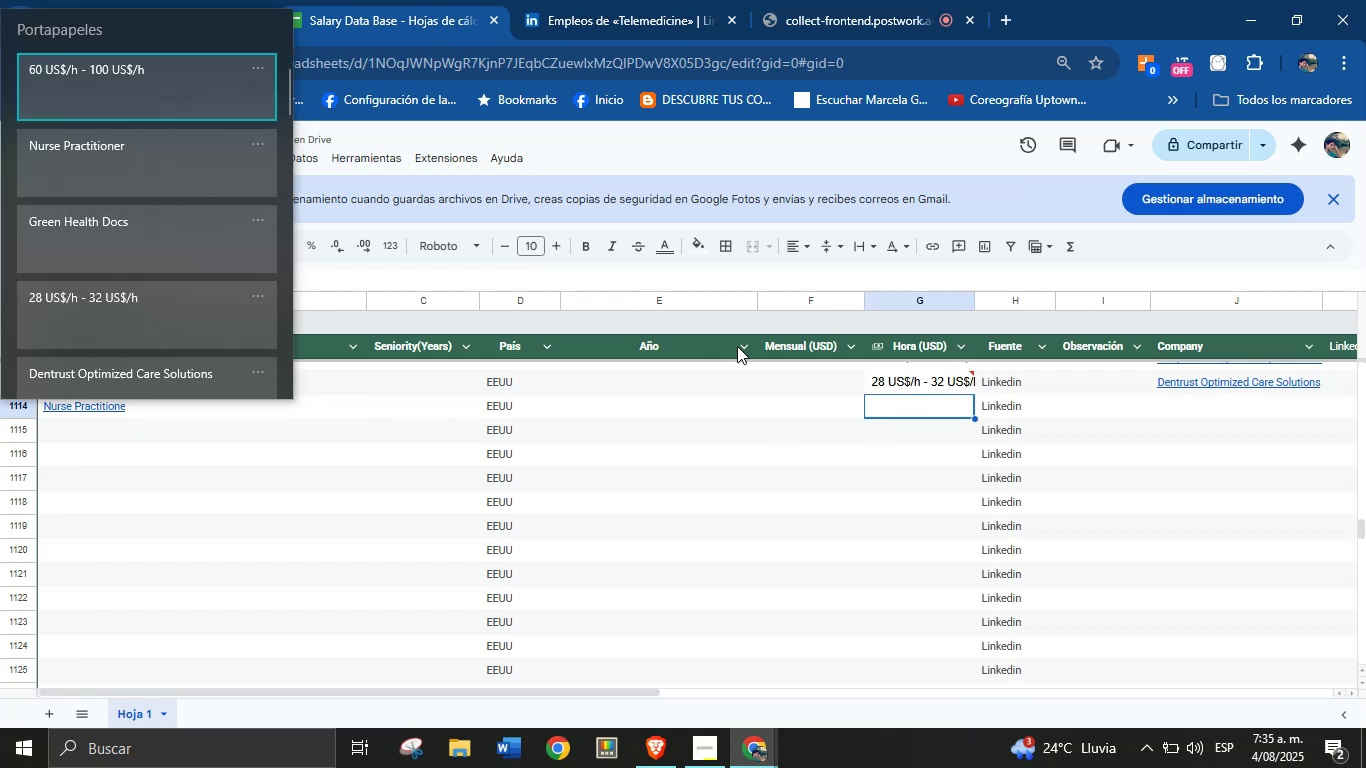 
key(Meta+V)
 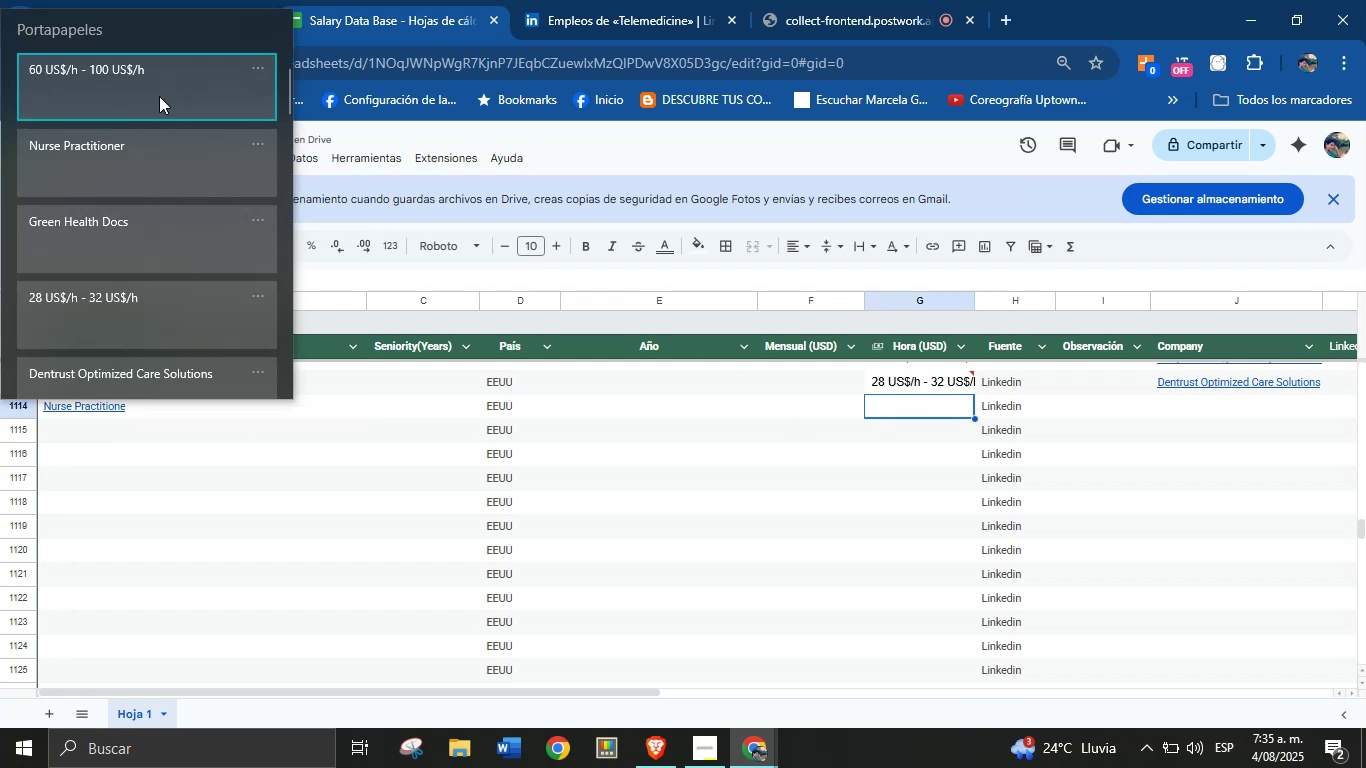 
left_click([115, 81])
 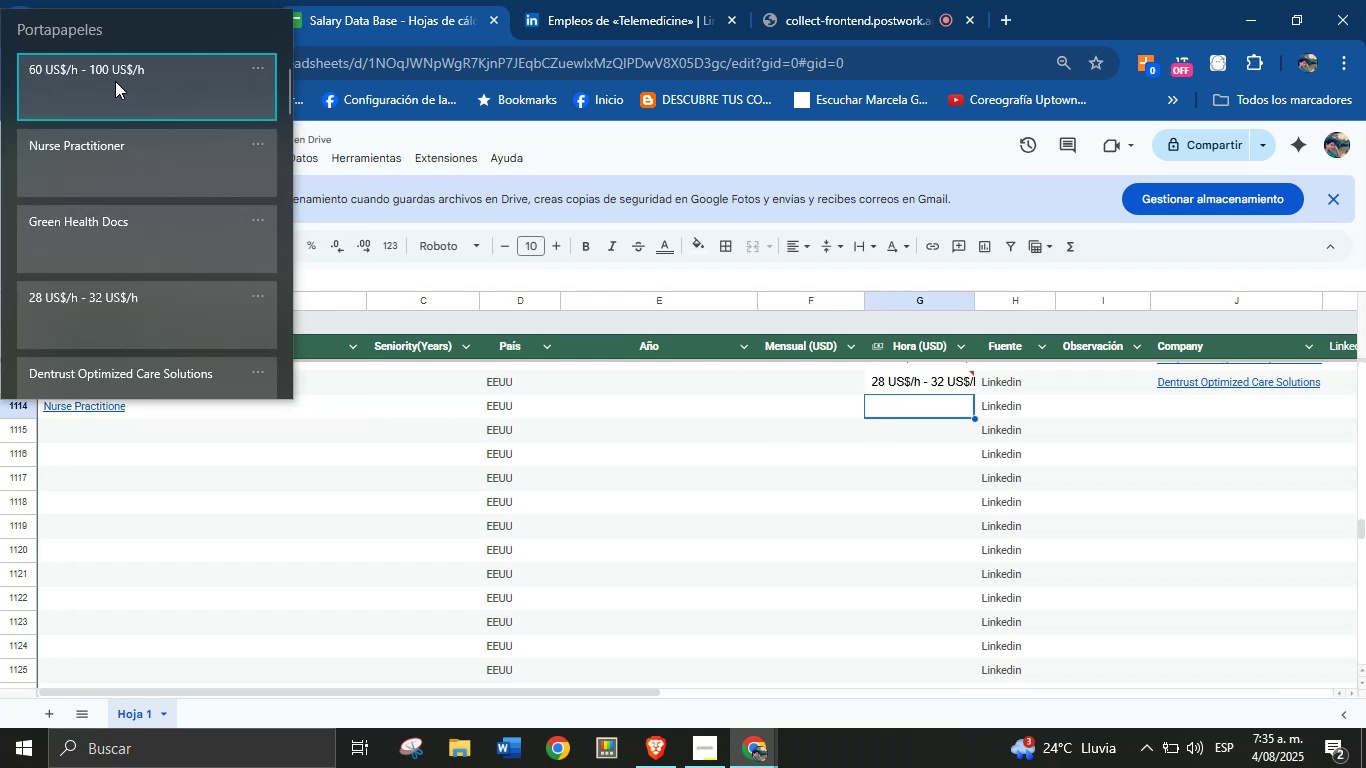 
key(Control+ControlLeft)
 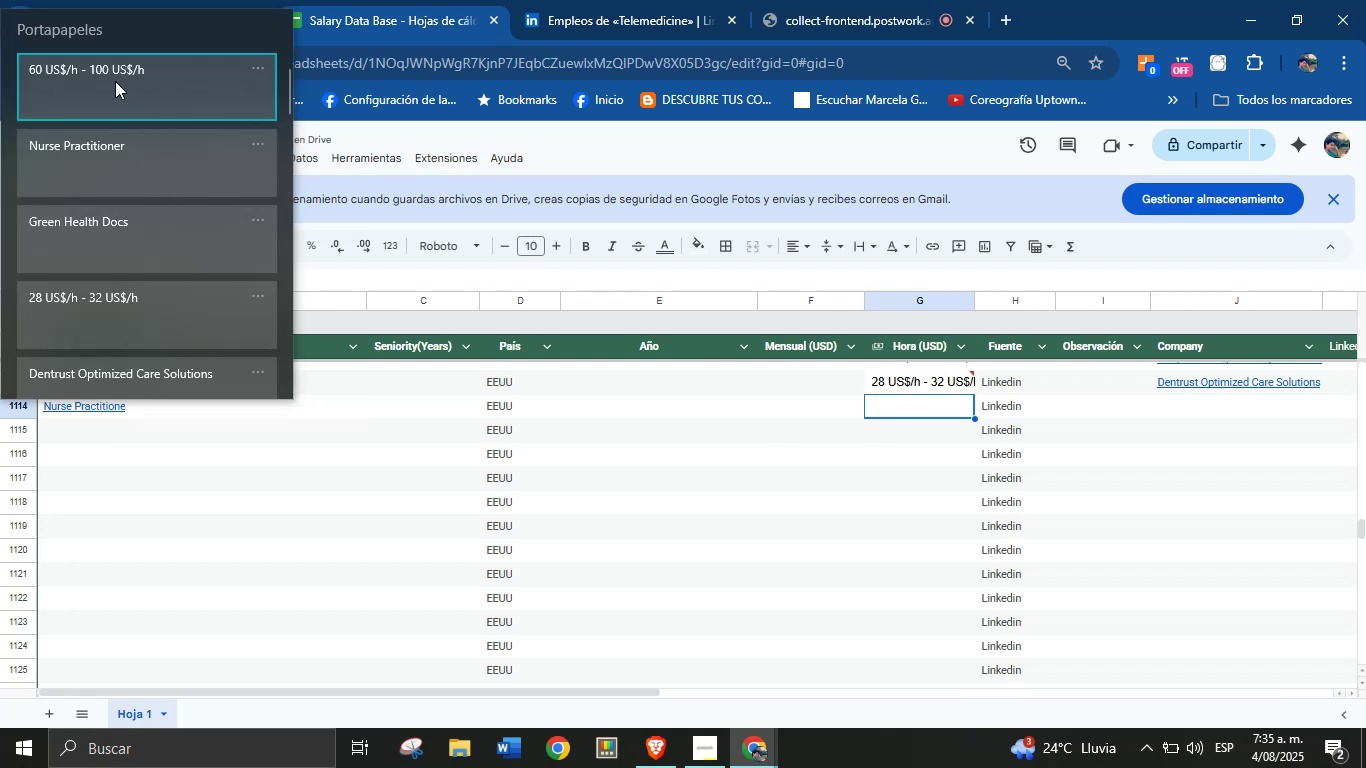 
key(Control+V)
 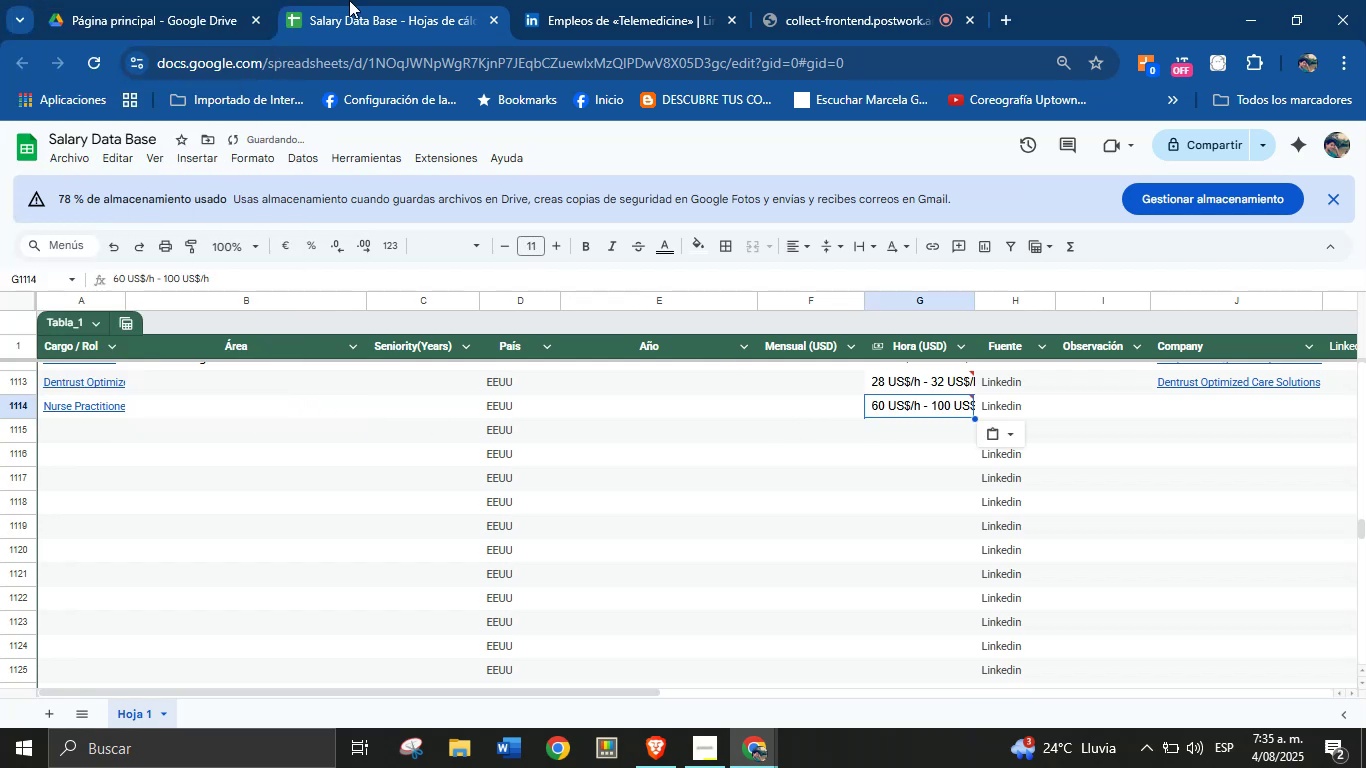 
left_click([584, 0])
 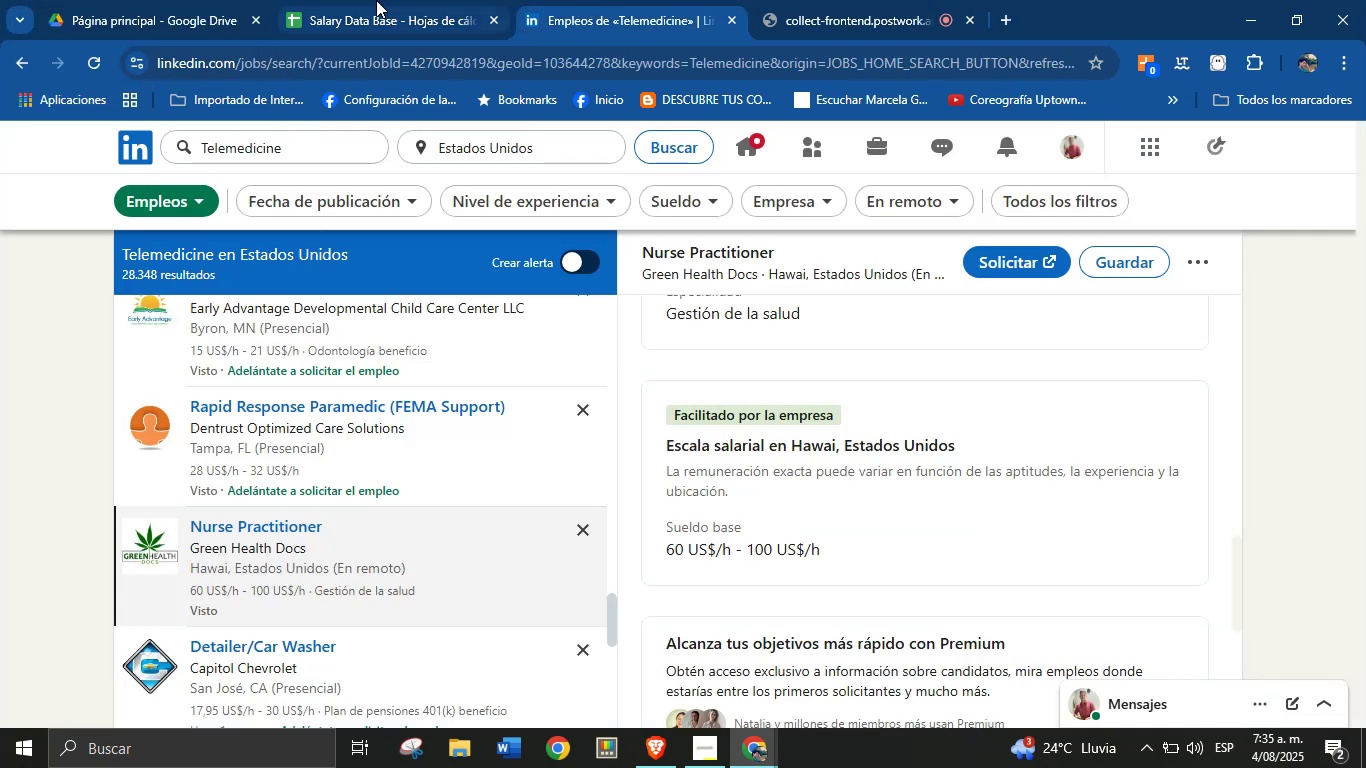 
left_click([376, 0])
 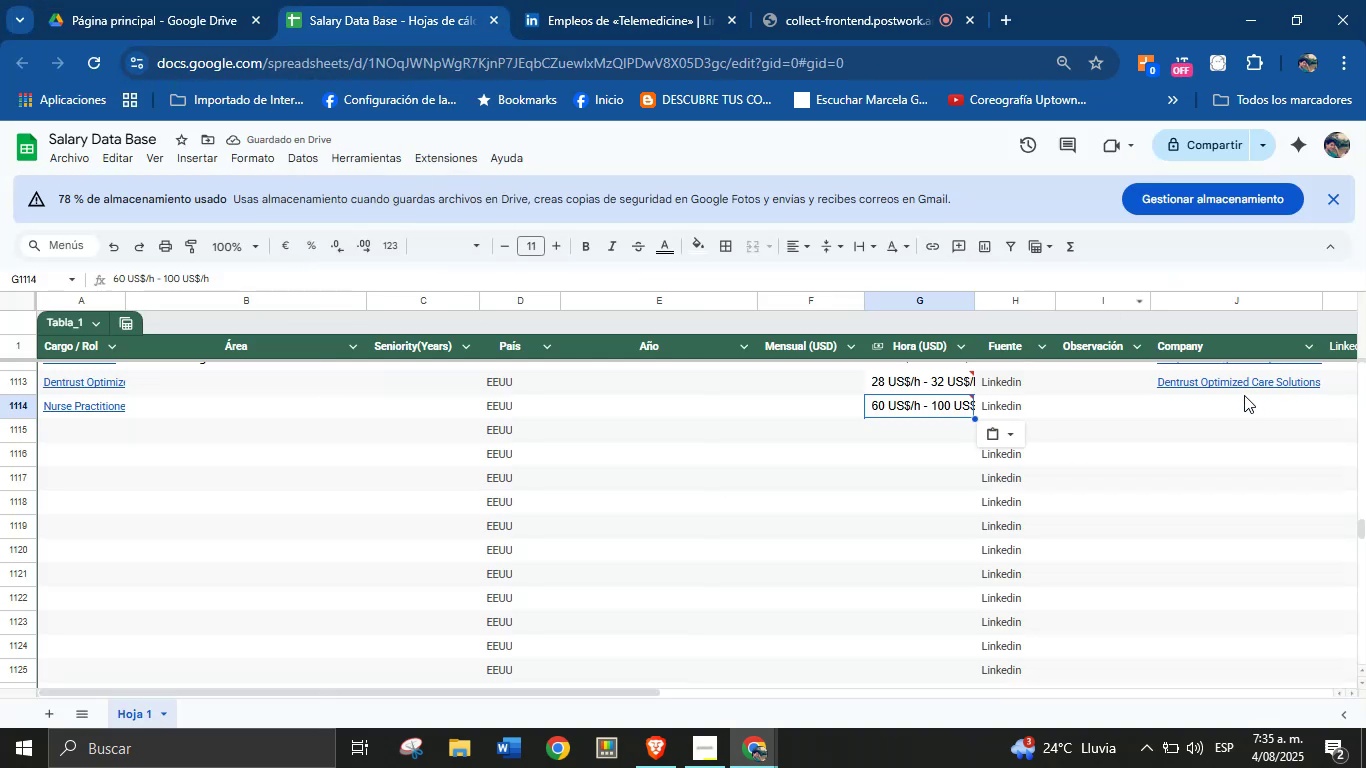 
left_click([1227, 406])
 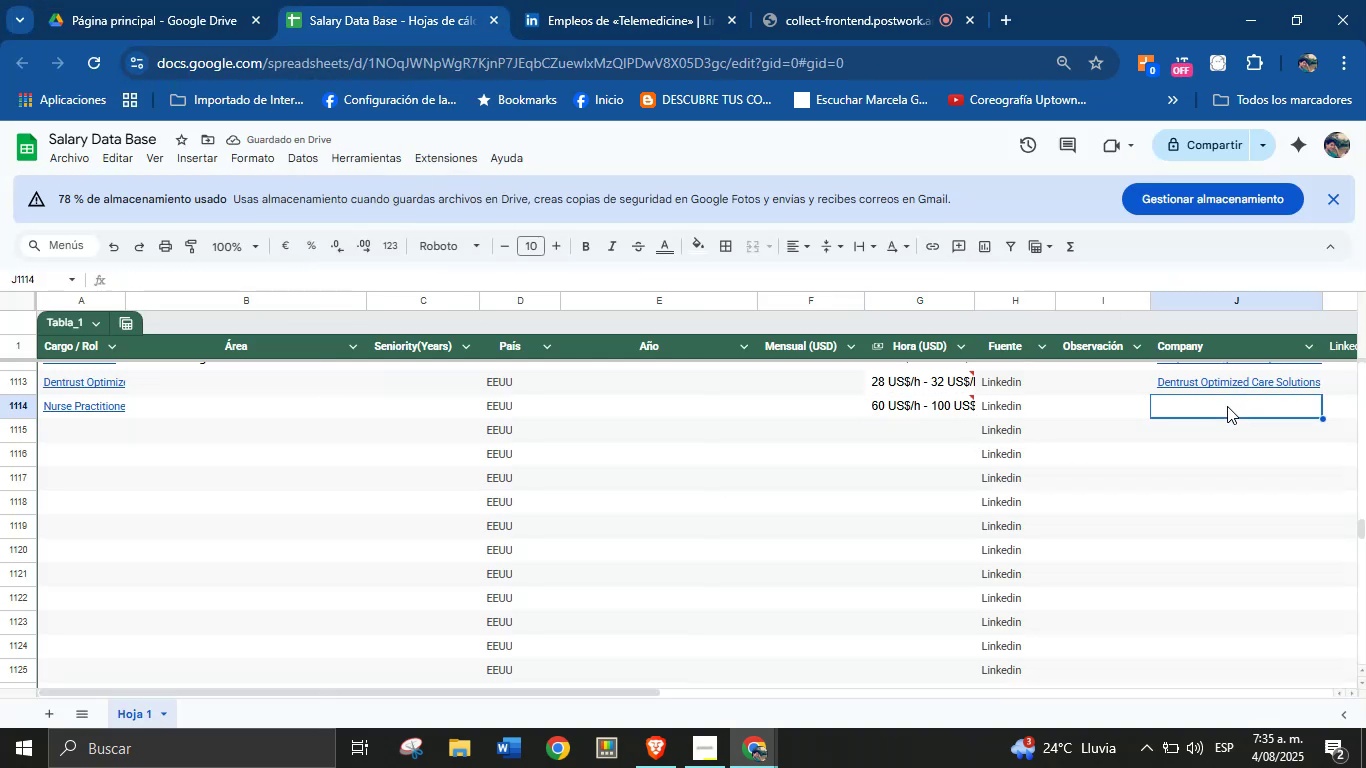 
key(Meta+MetaLeft)
 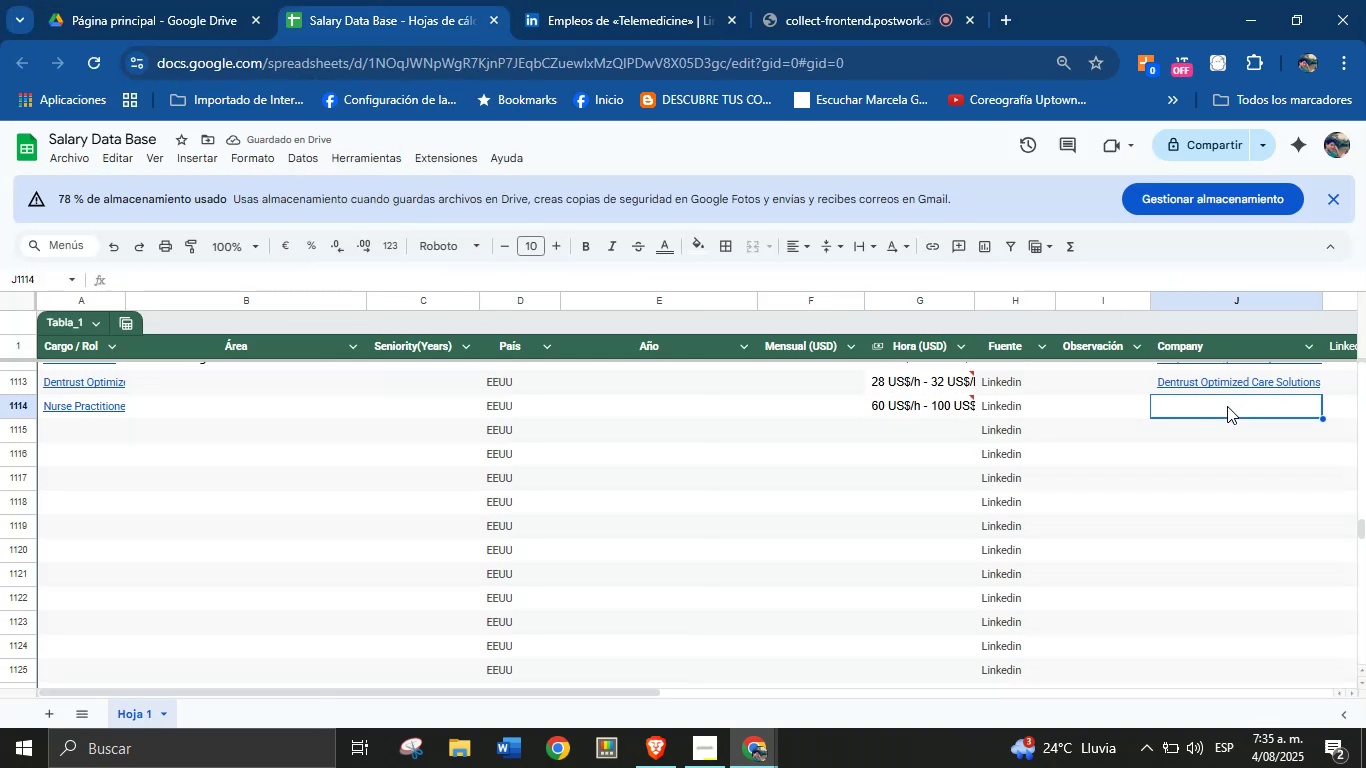 
key(Meta+MetaLeft)
 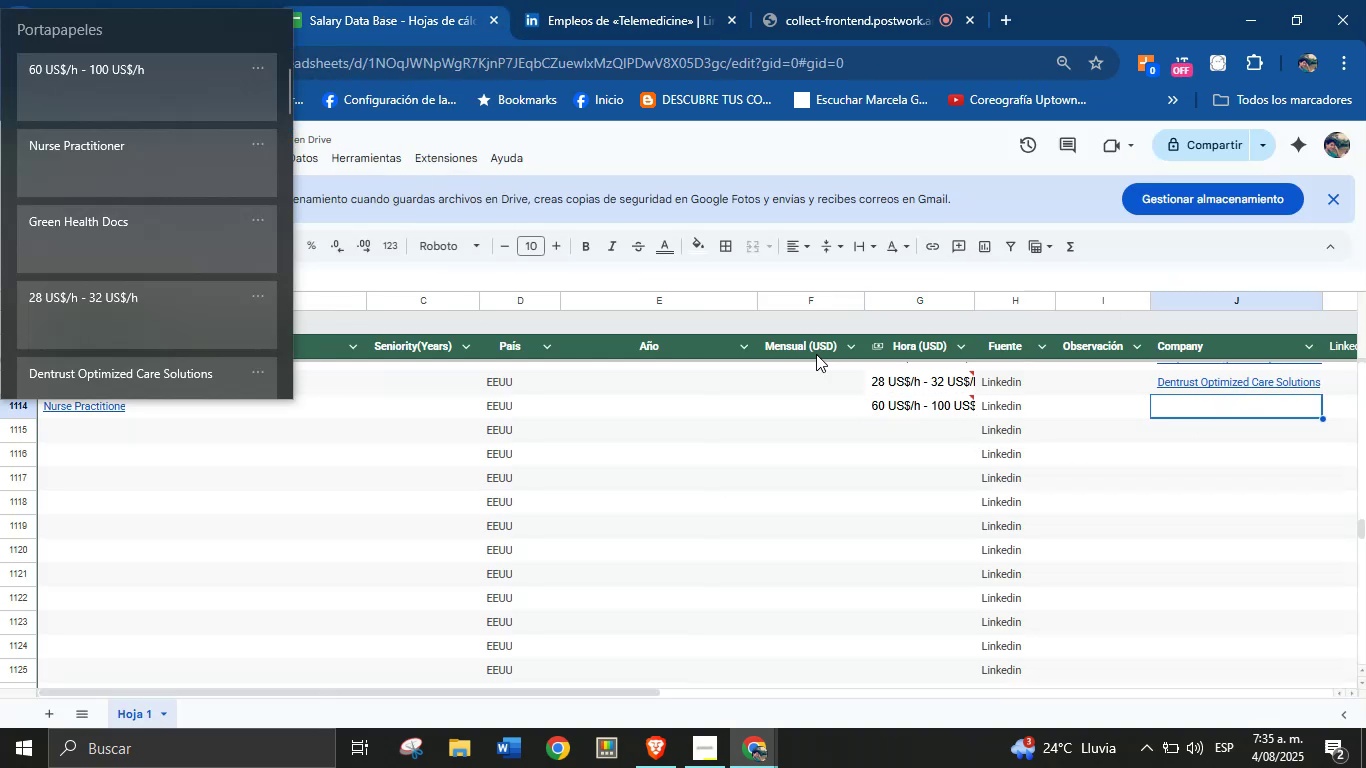 
key(Meta+V)
 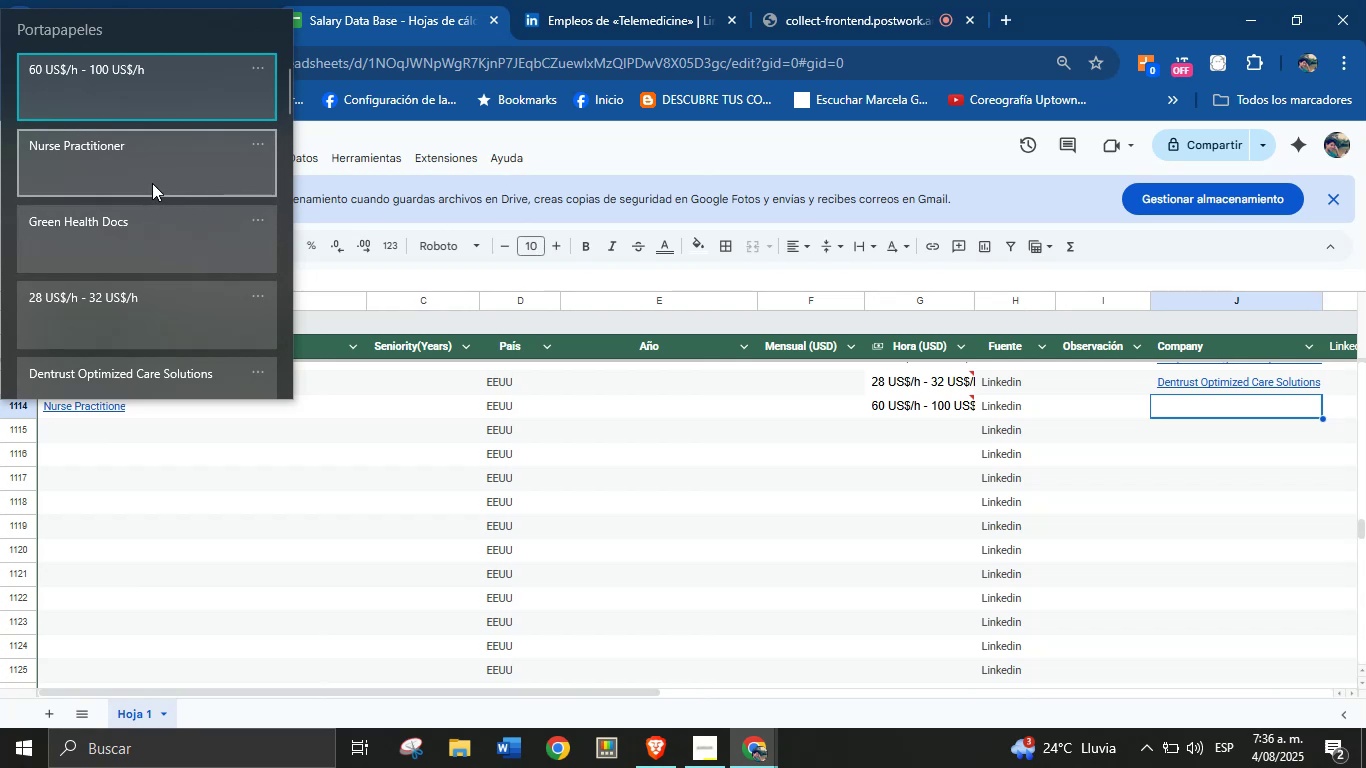 
left_click([160, 226])
 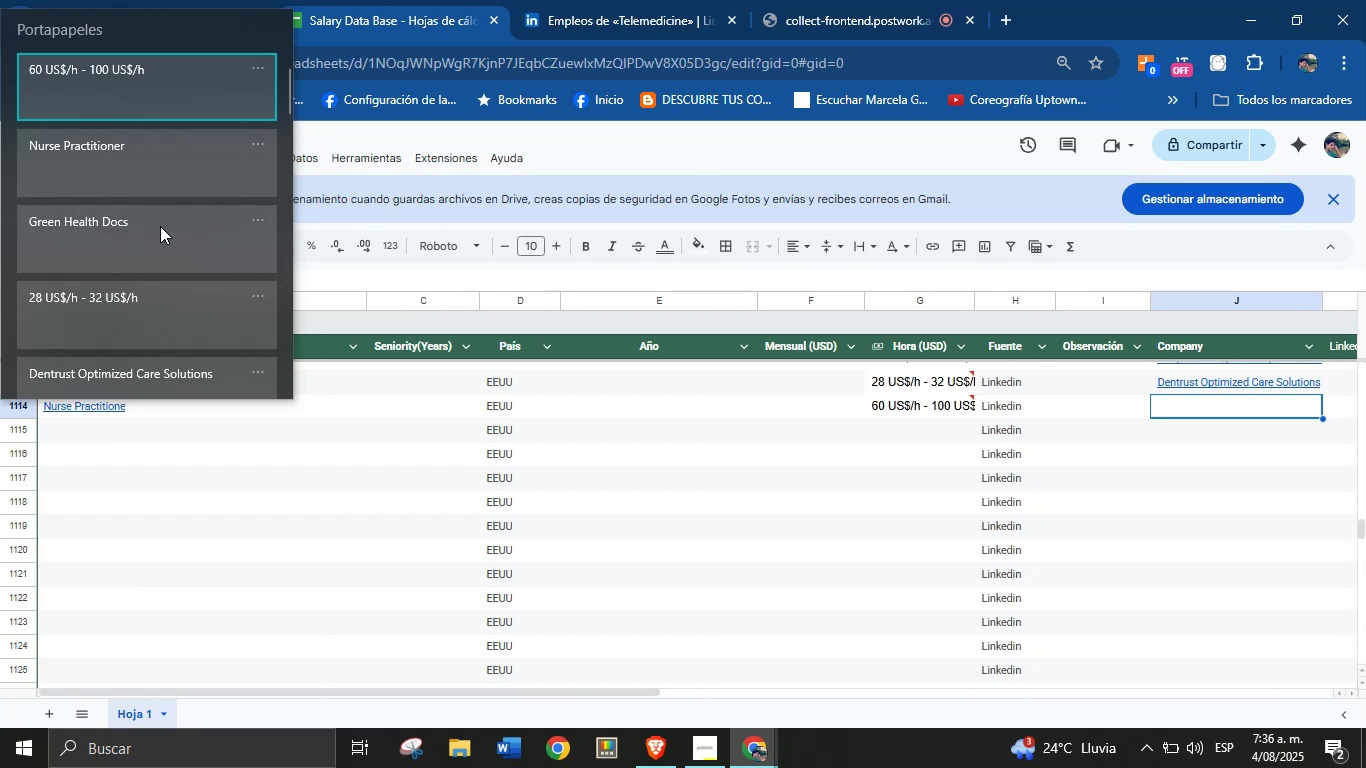 
key(Control+ControlLeft)
 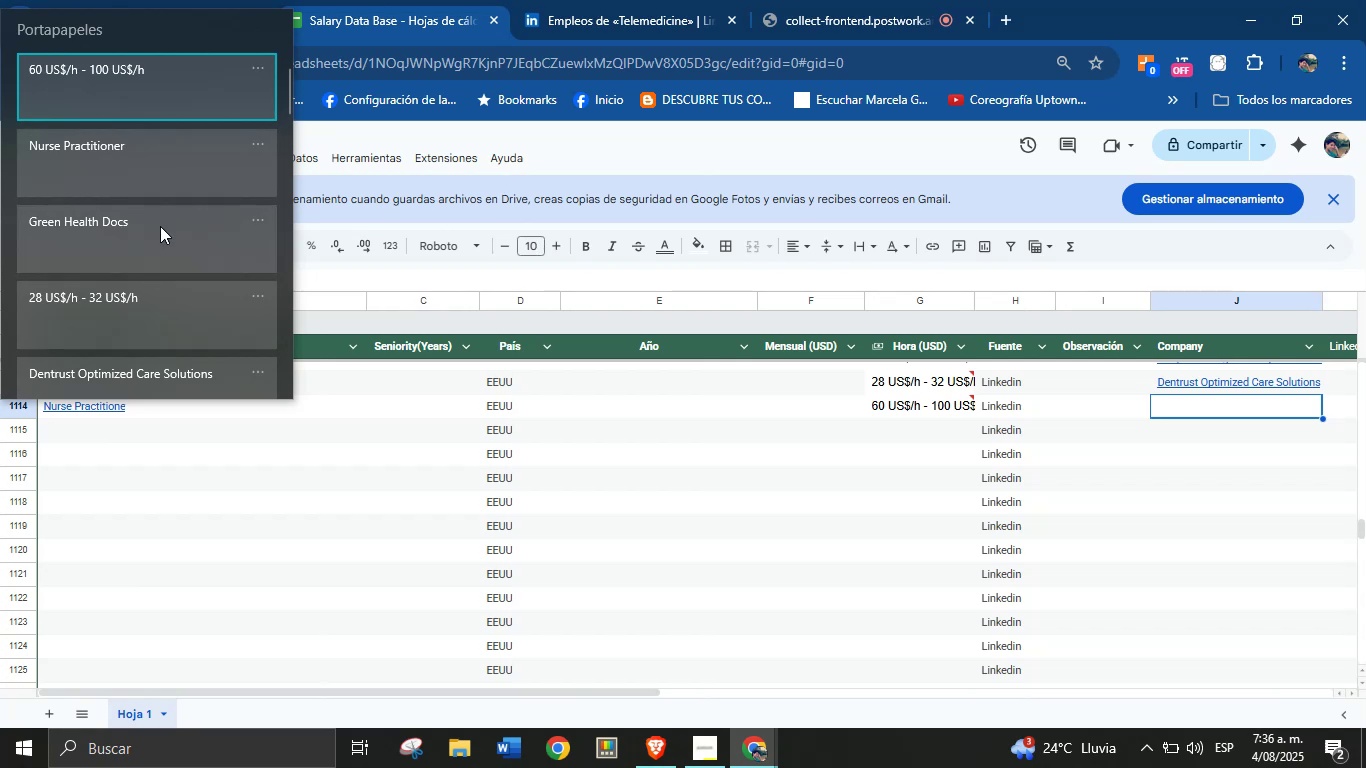 
key(Control+V)
 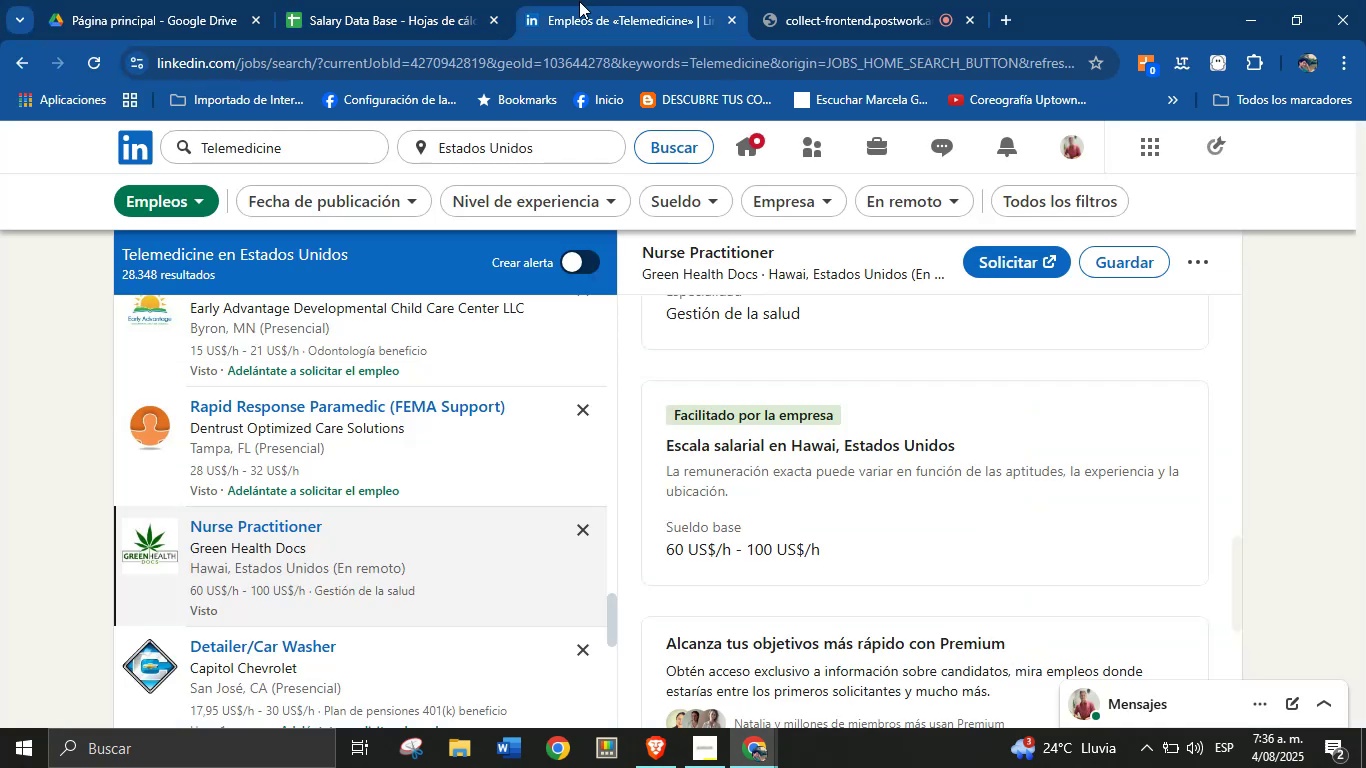 
mouse_move([434, -3])
 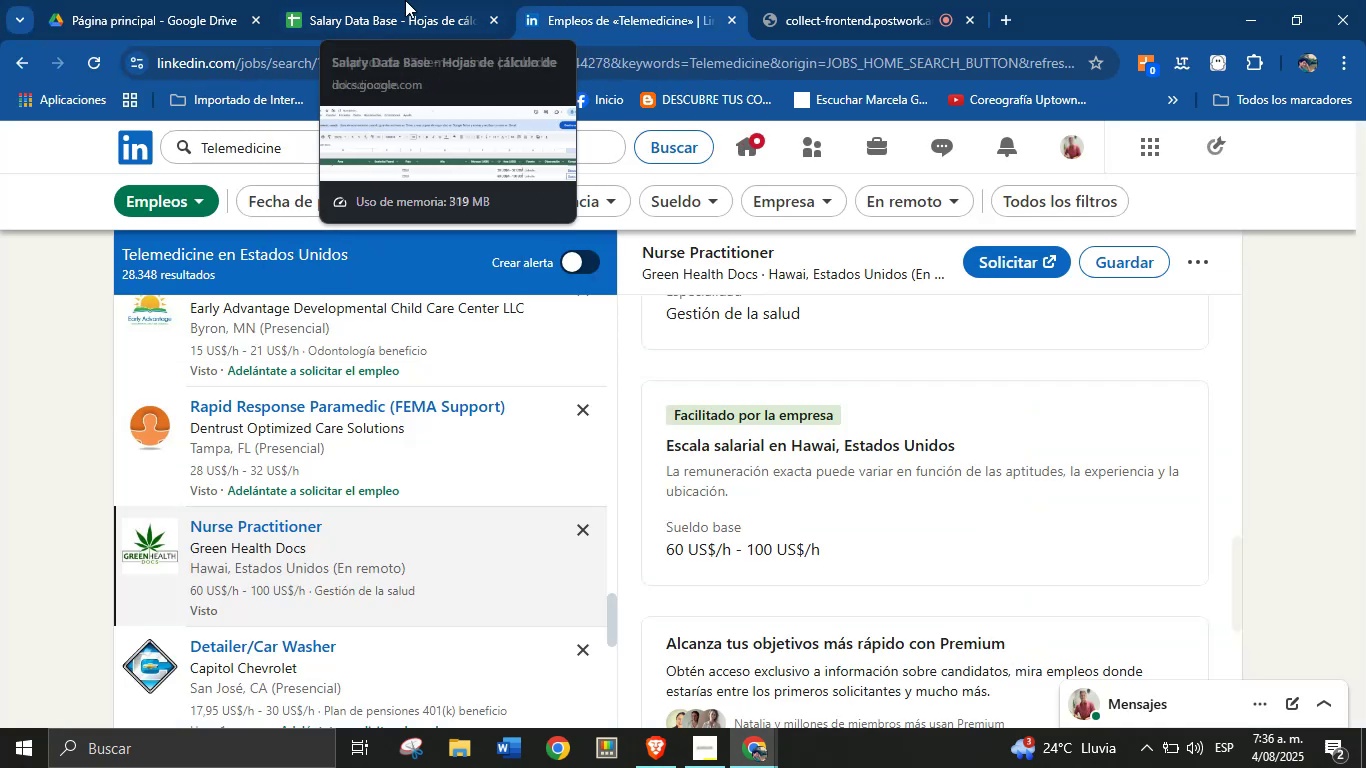 
left_click([392, 0])
 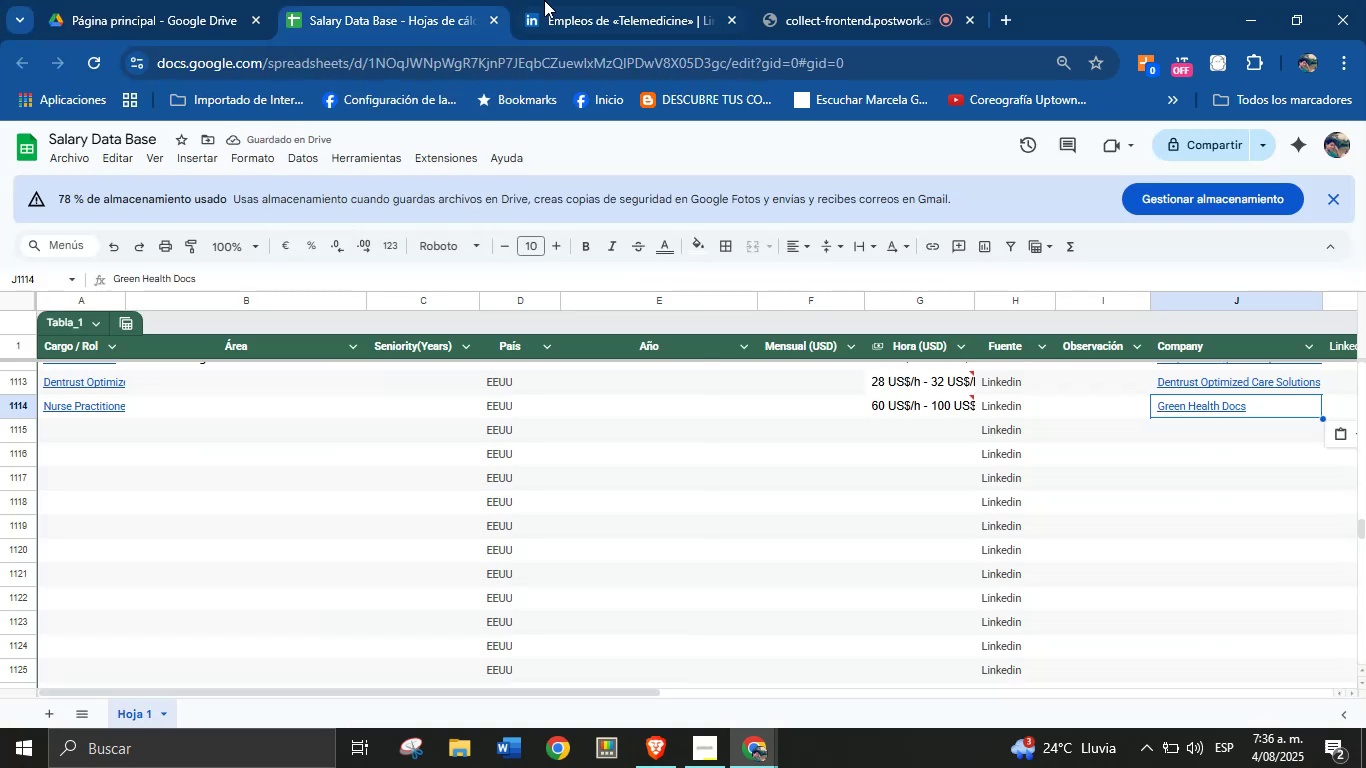 
left_click([593, 0])
 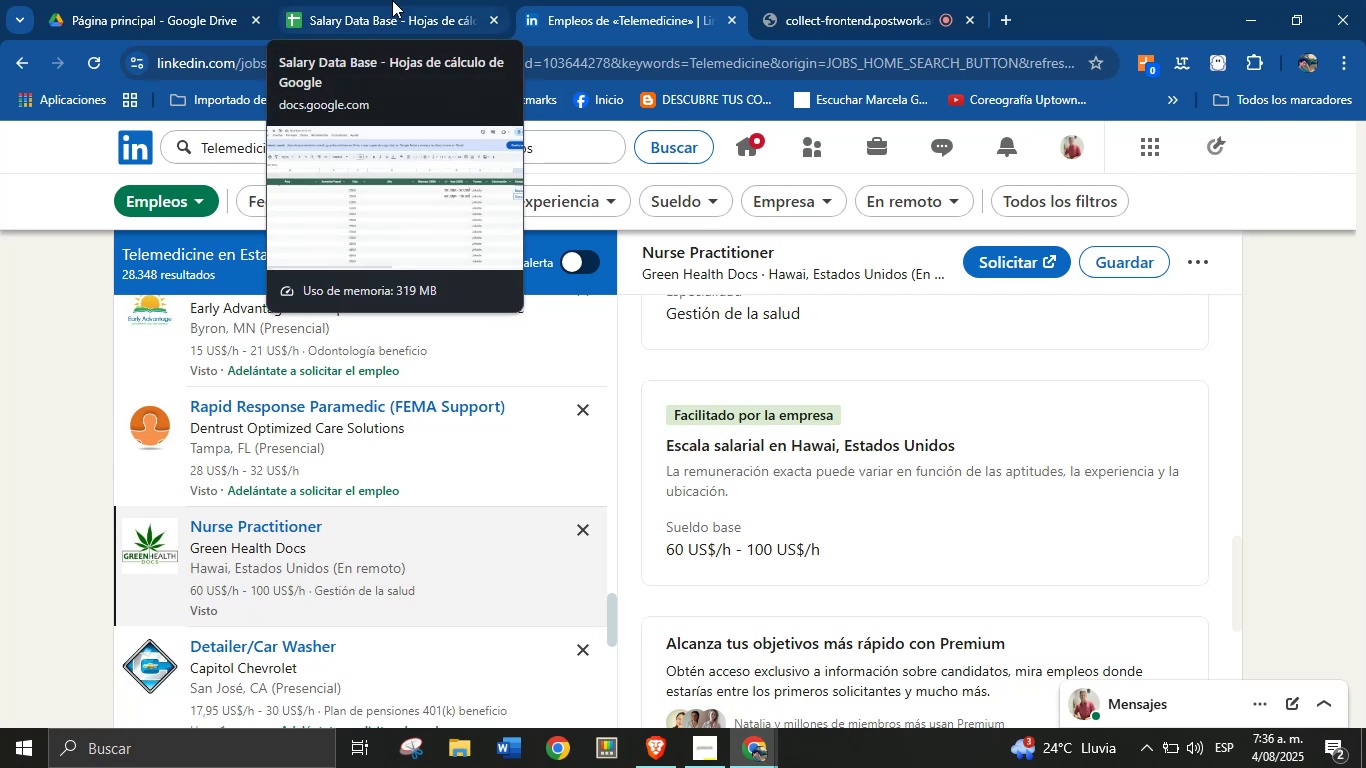 
left_click([393, 1])
 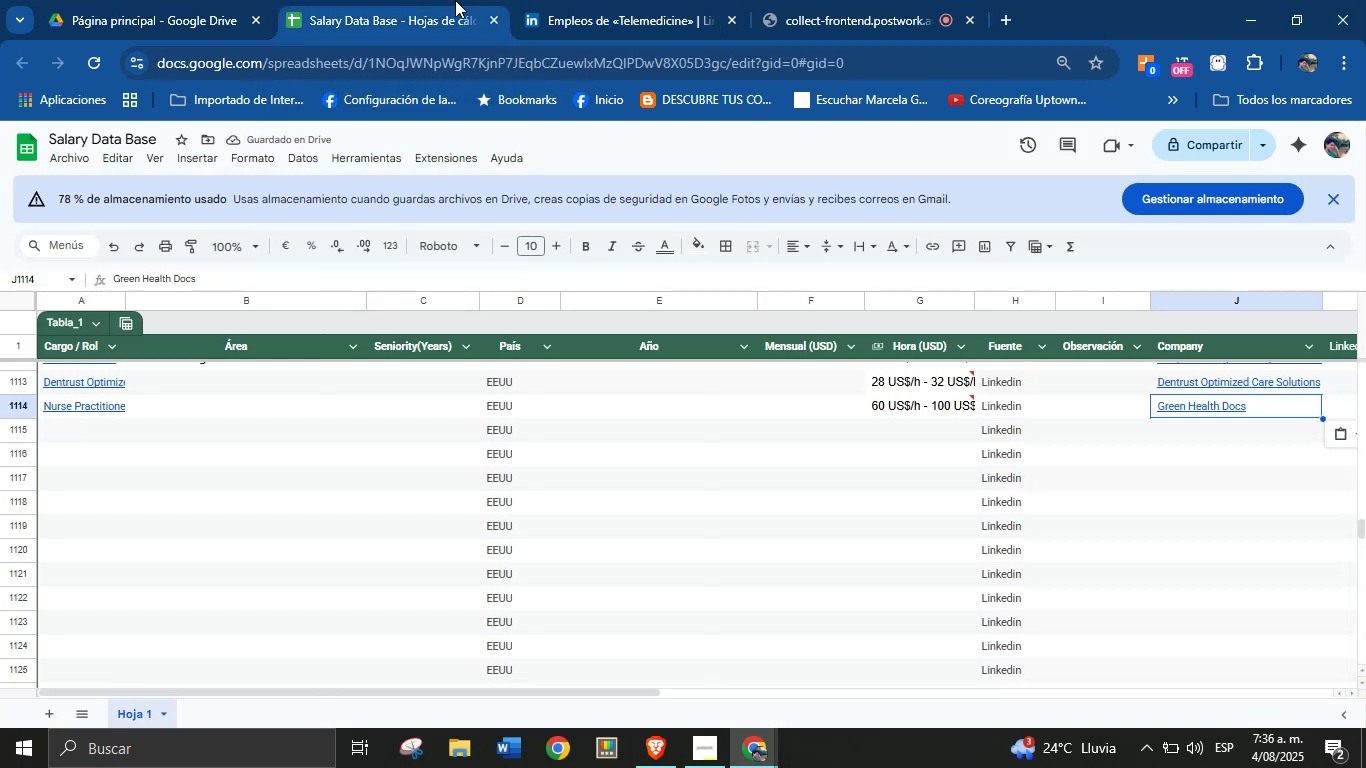 
double_click([670, 0])
 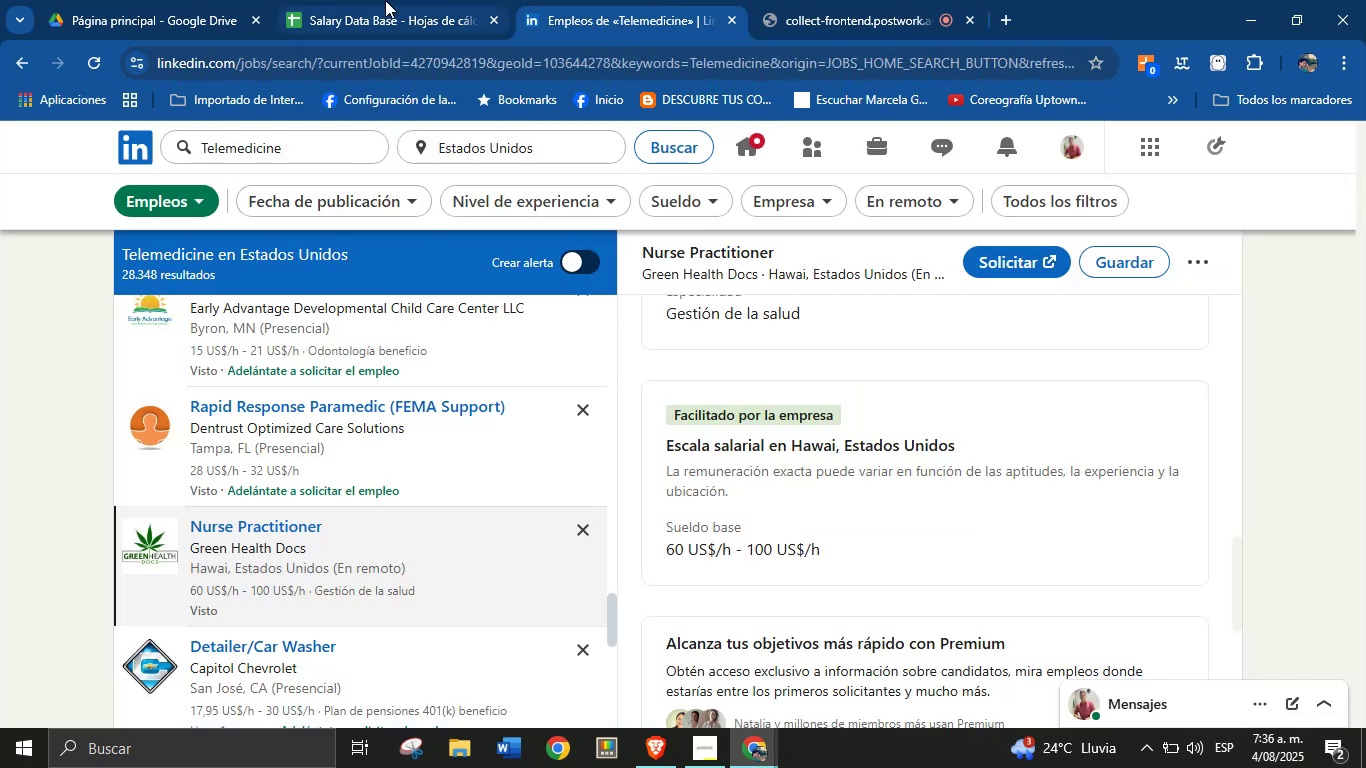 
left_click([385, 0])
 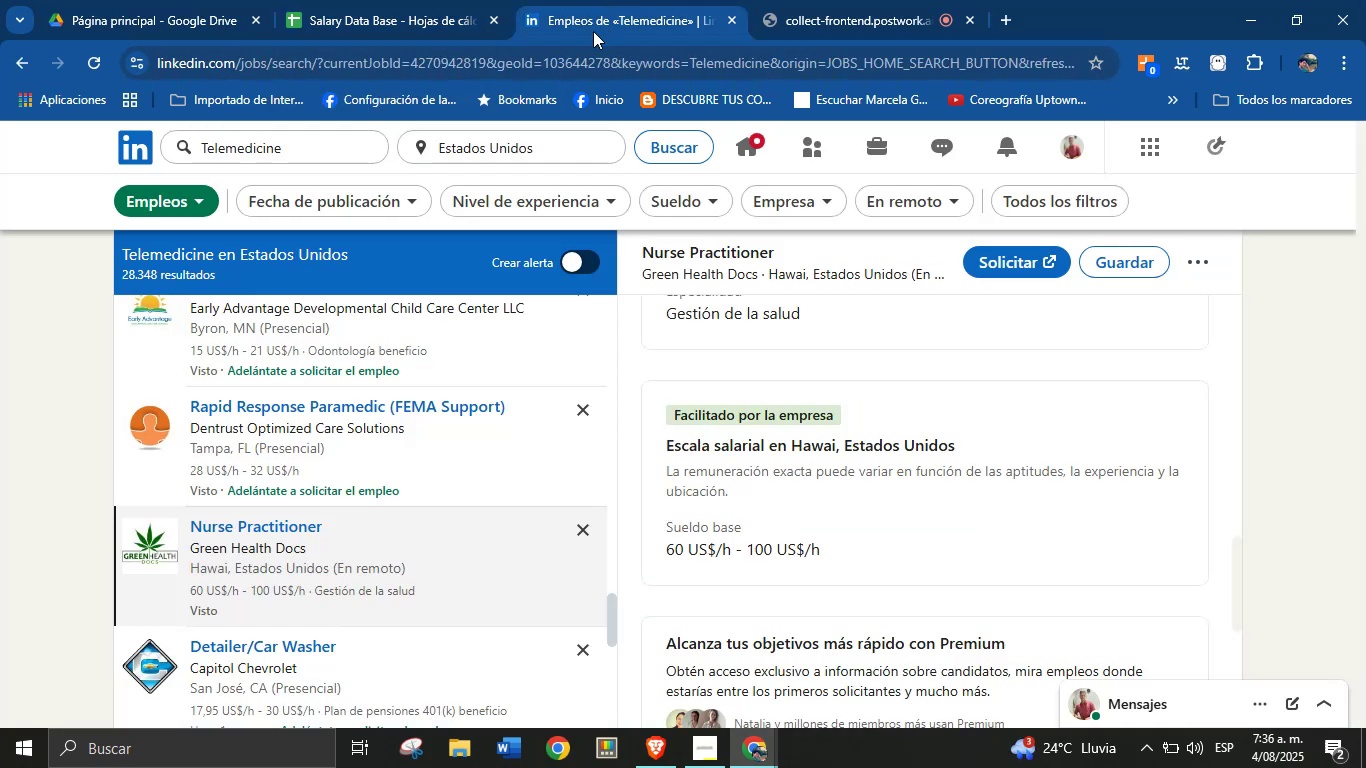 
left_click([395, 0])
 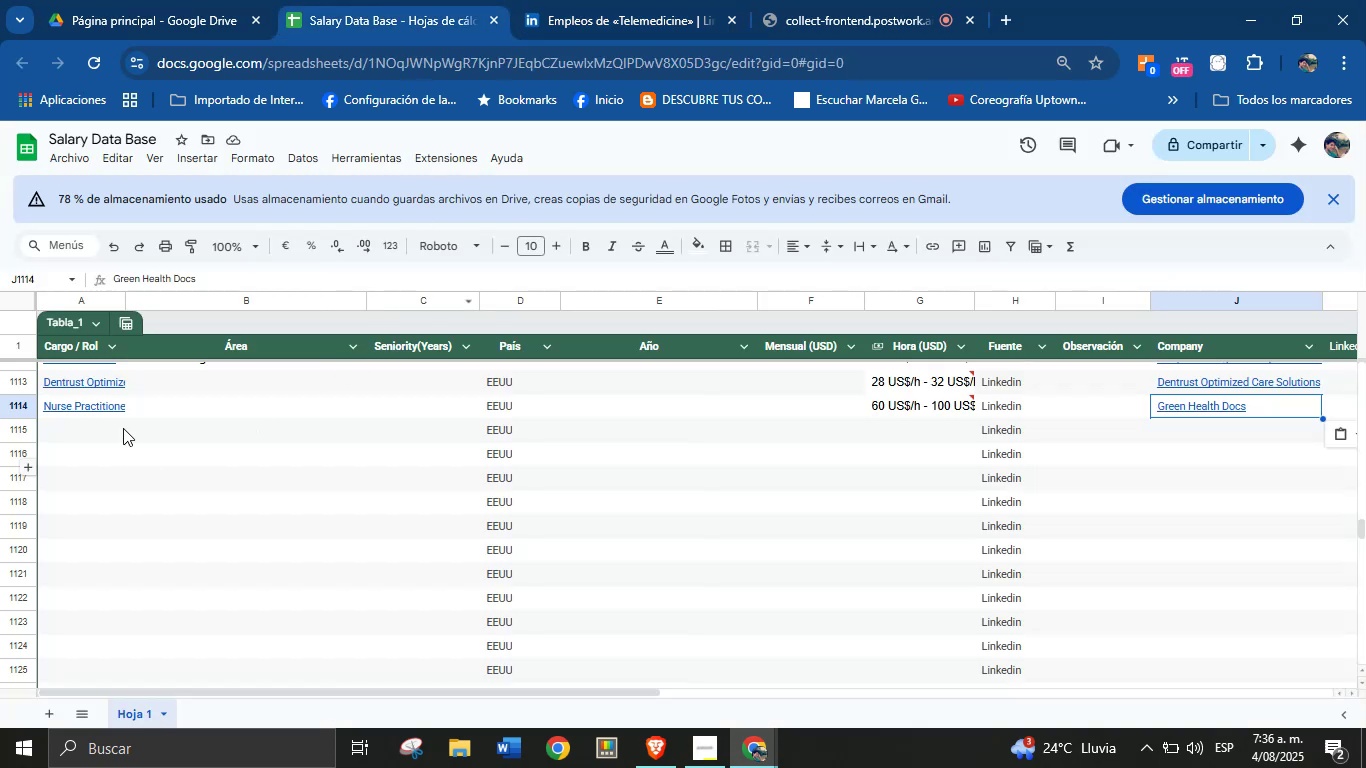 
left_click([78, 454])
 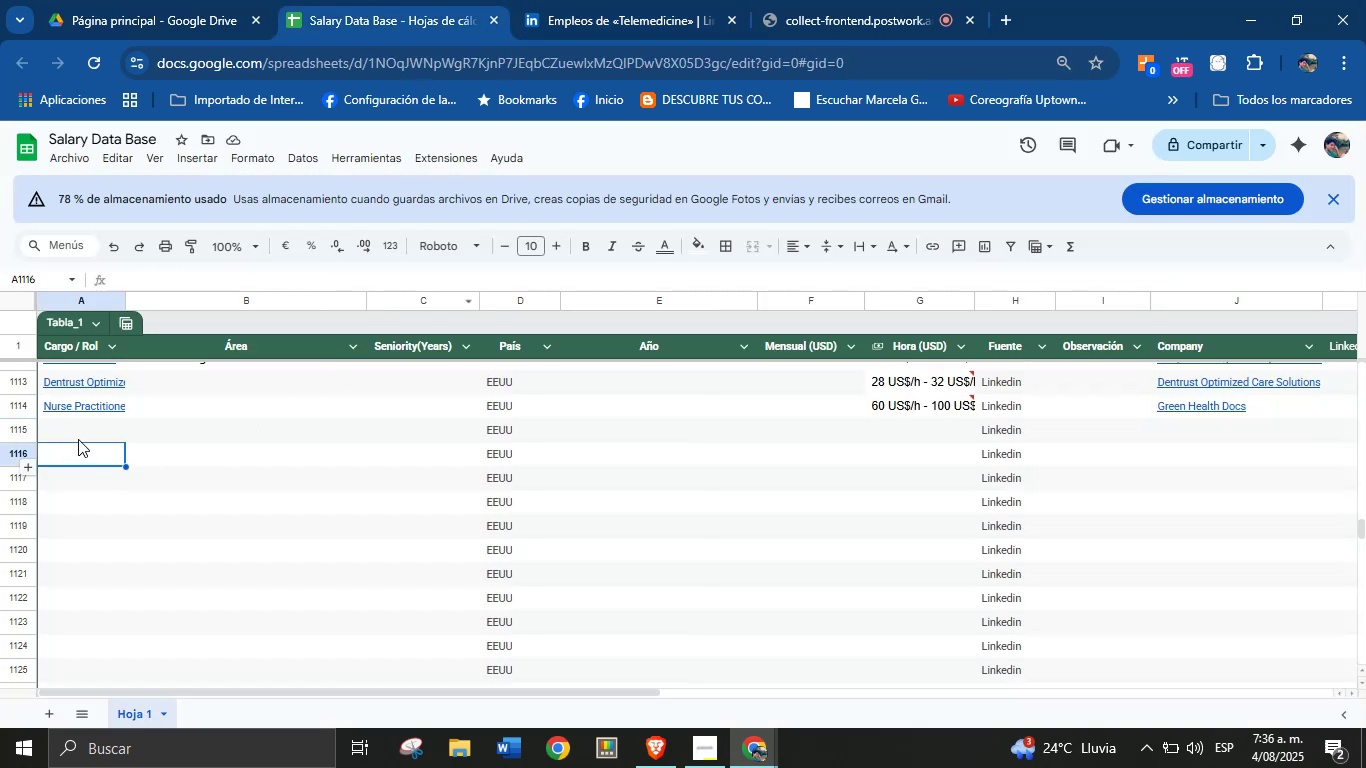 
double_click([78, 435])
 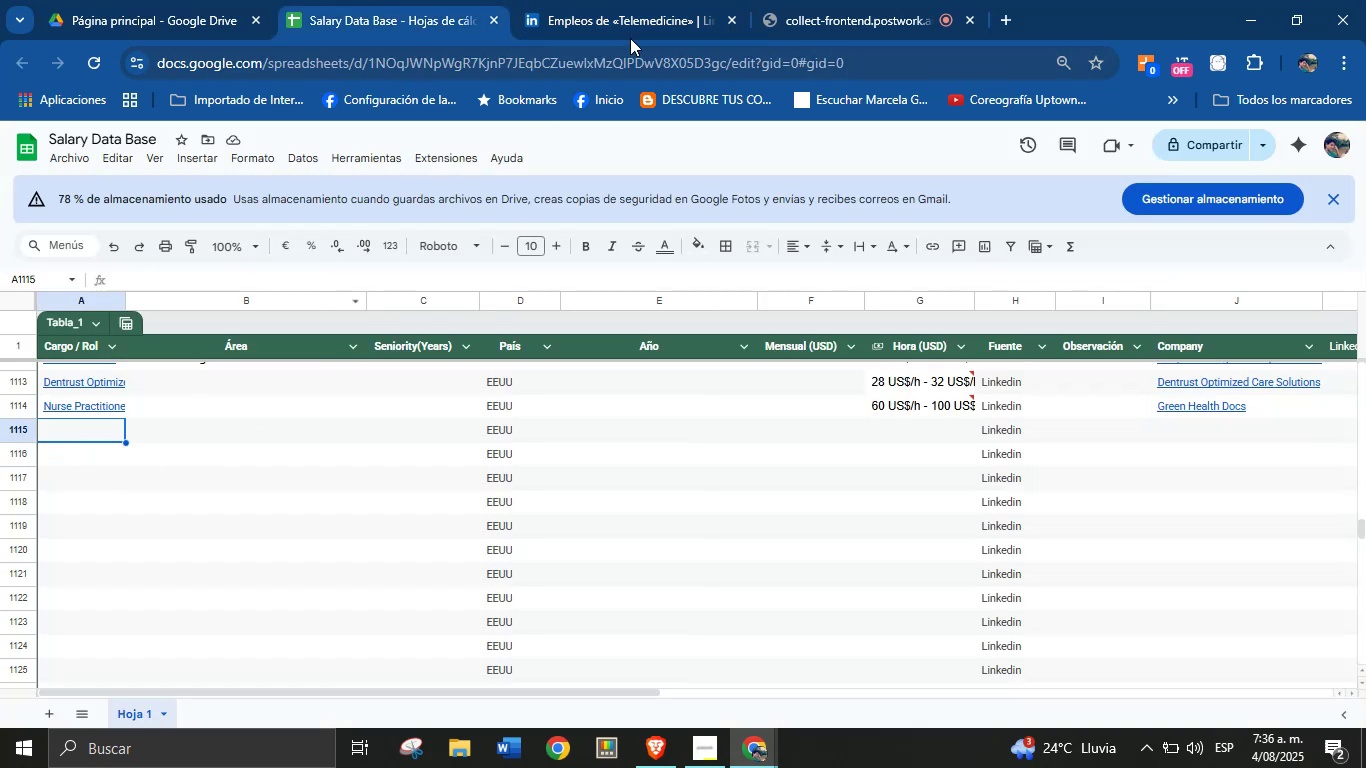 
left_click([644, 0])
 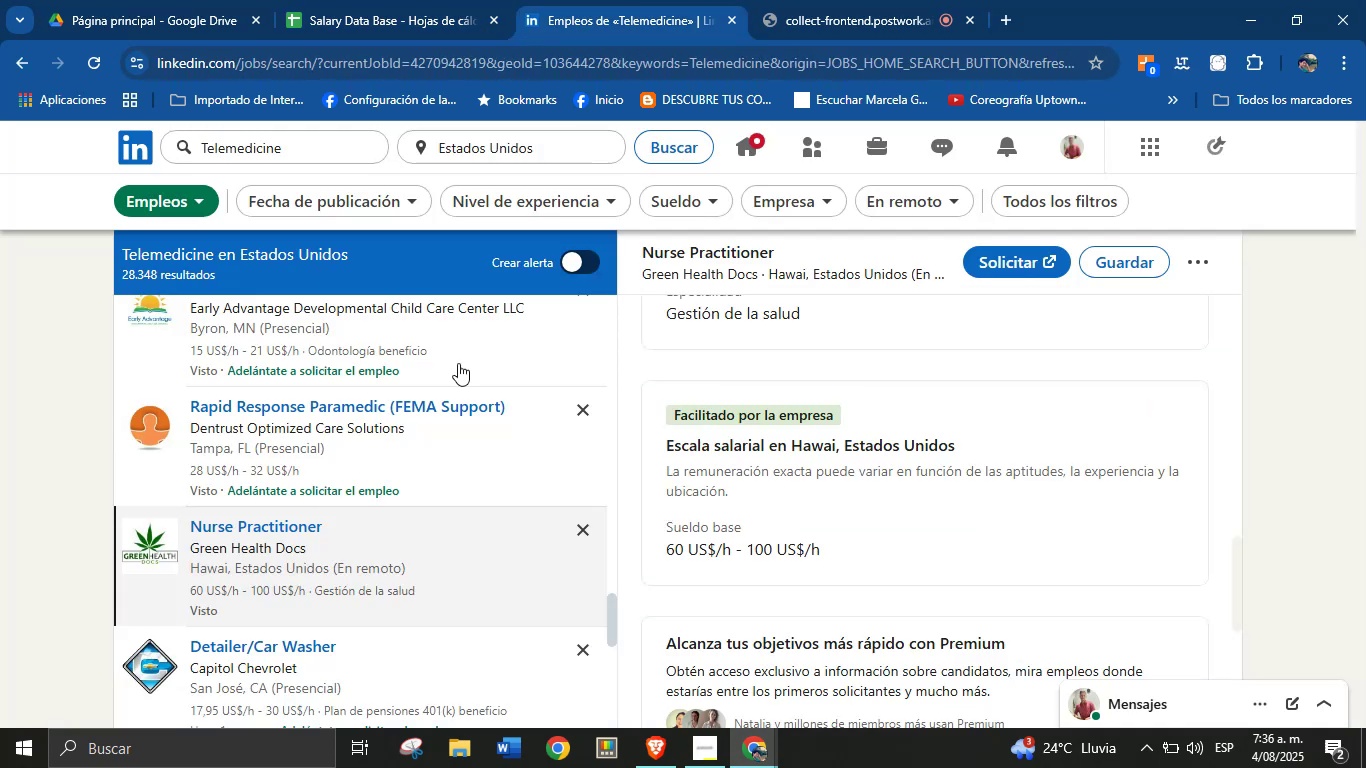 
scroll: coordinate [404, 556], scroll_direction: down, amount: 2.0
 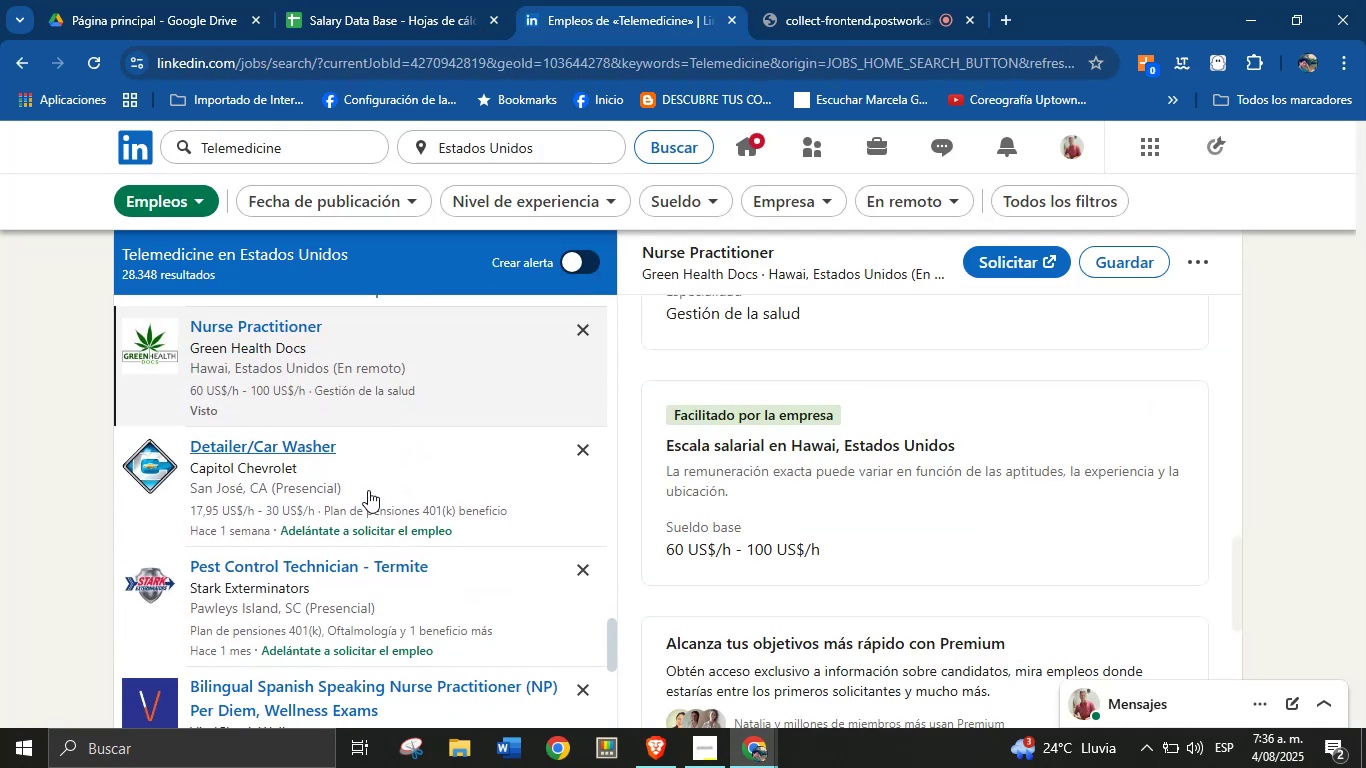 
left_click([368, 484])
 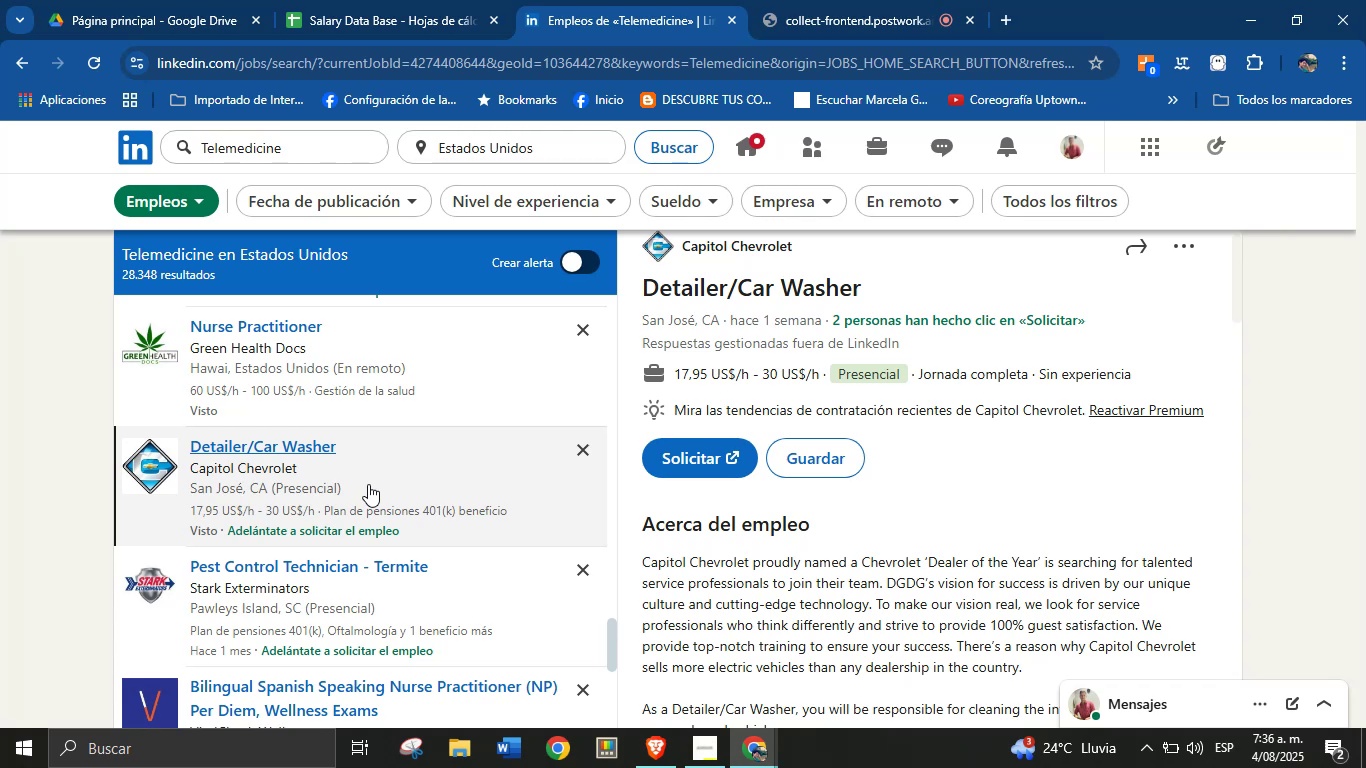 
wait(14.26)
 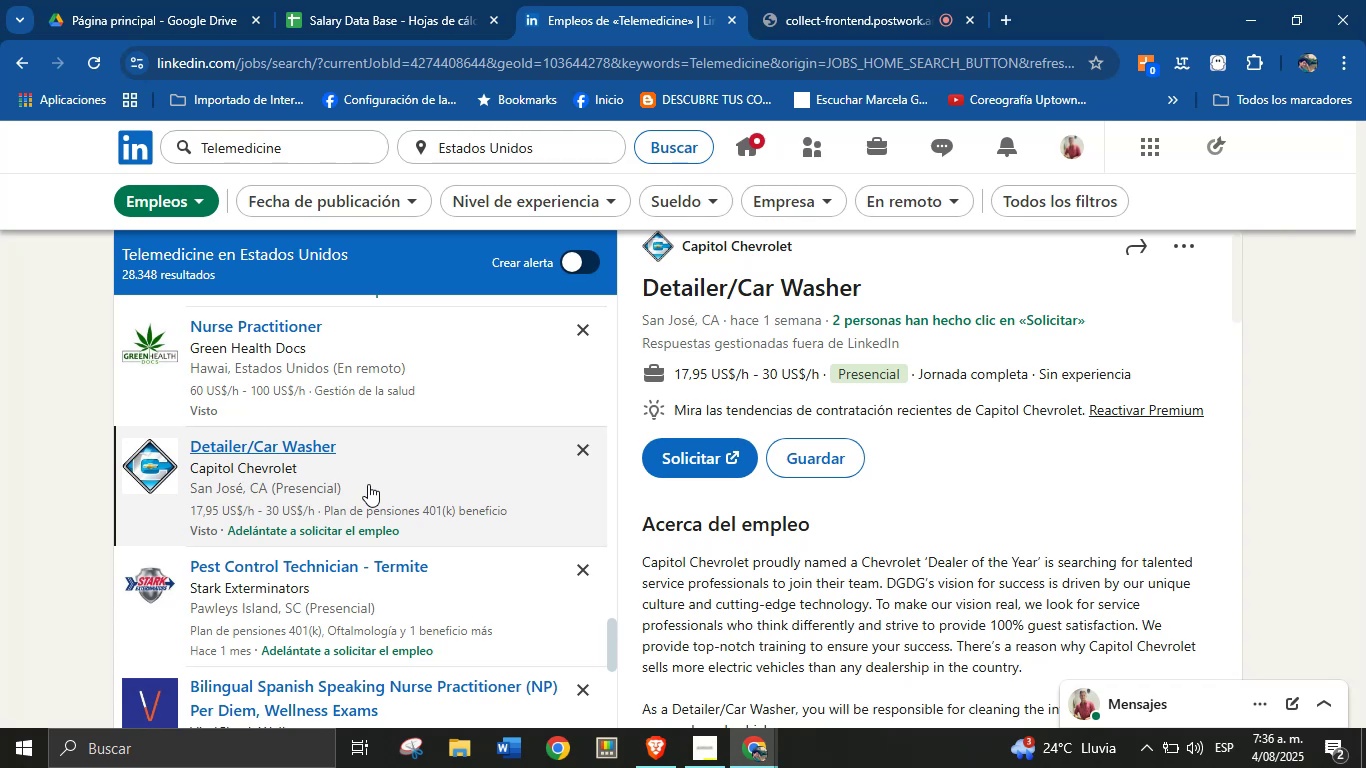 
left_click([395, 0])
 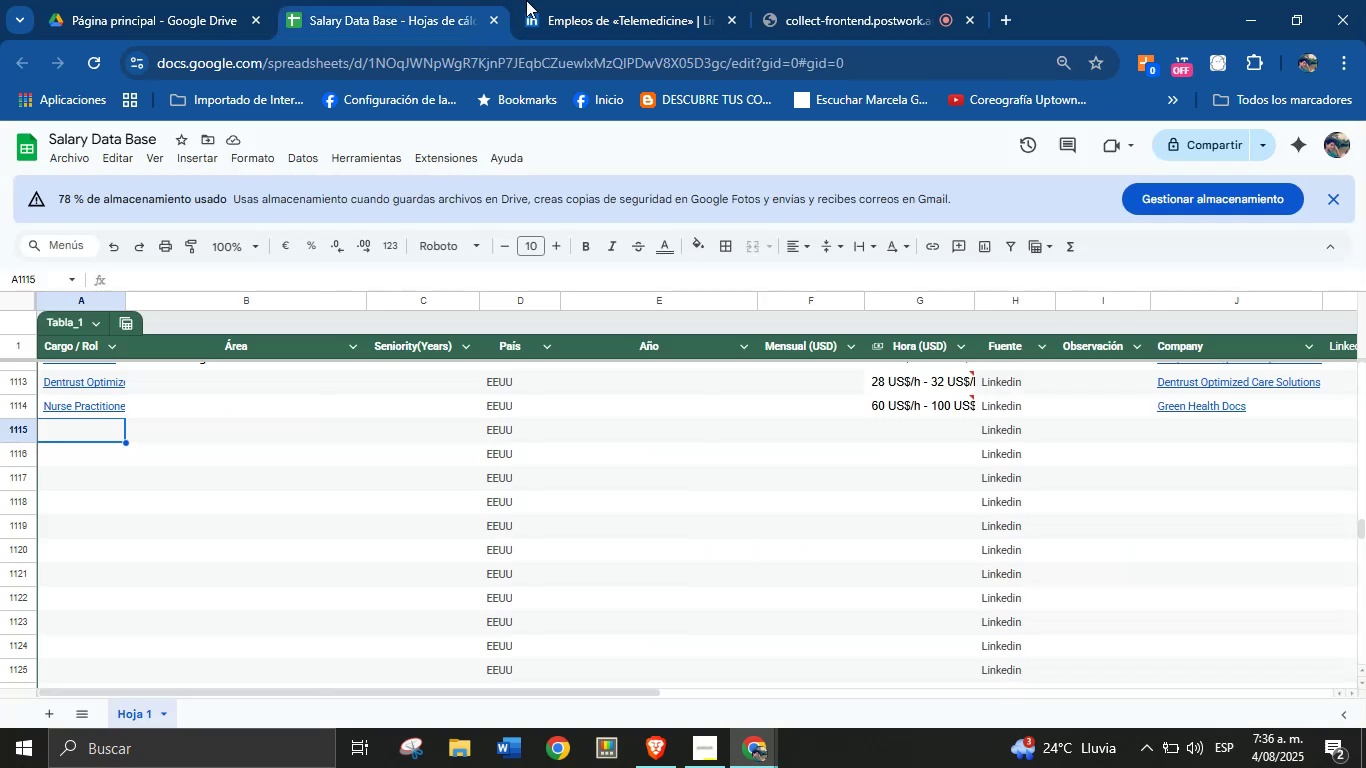 
left_click([601, 0])
 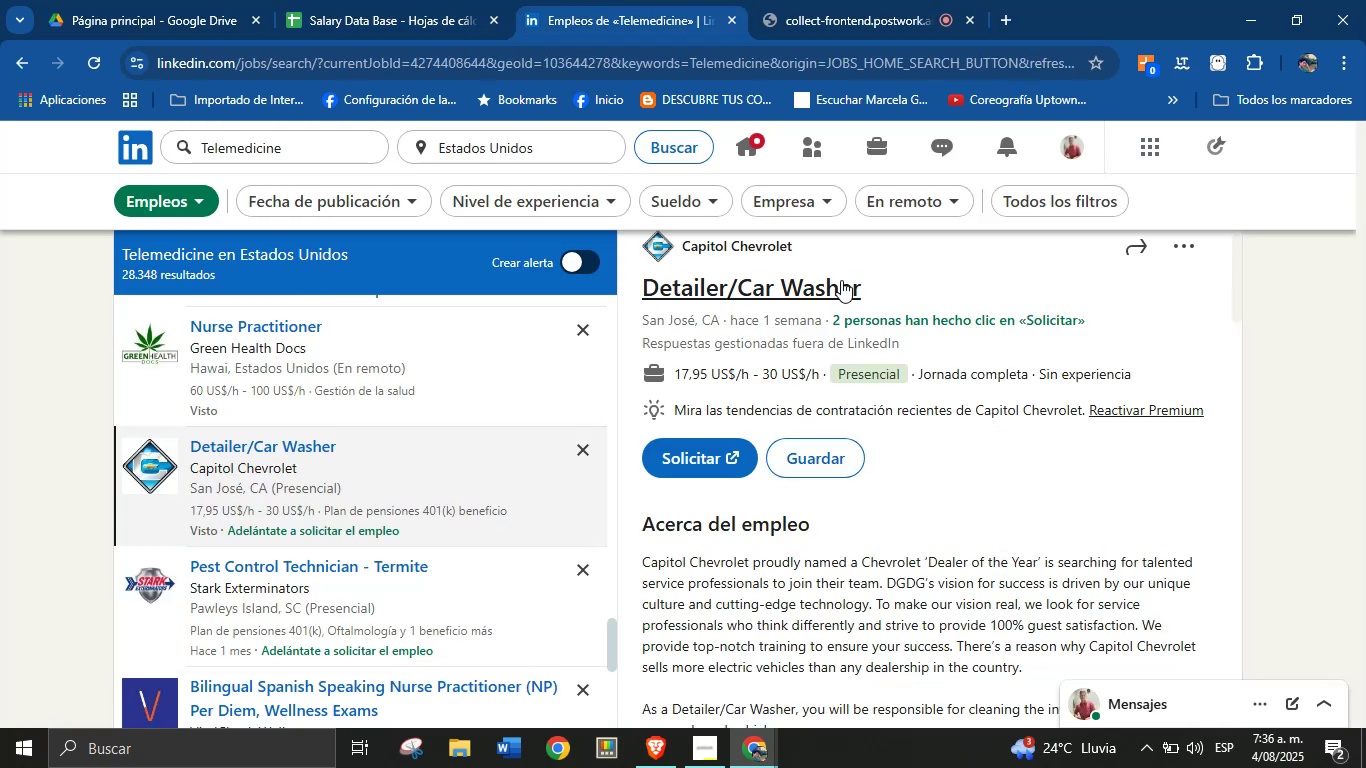 
left_click_drag(start_coordinate=[805, 243], to_coordinate=[685, 269])
 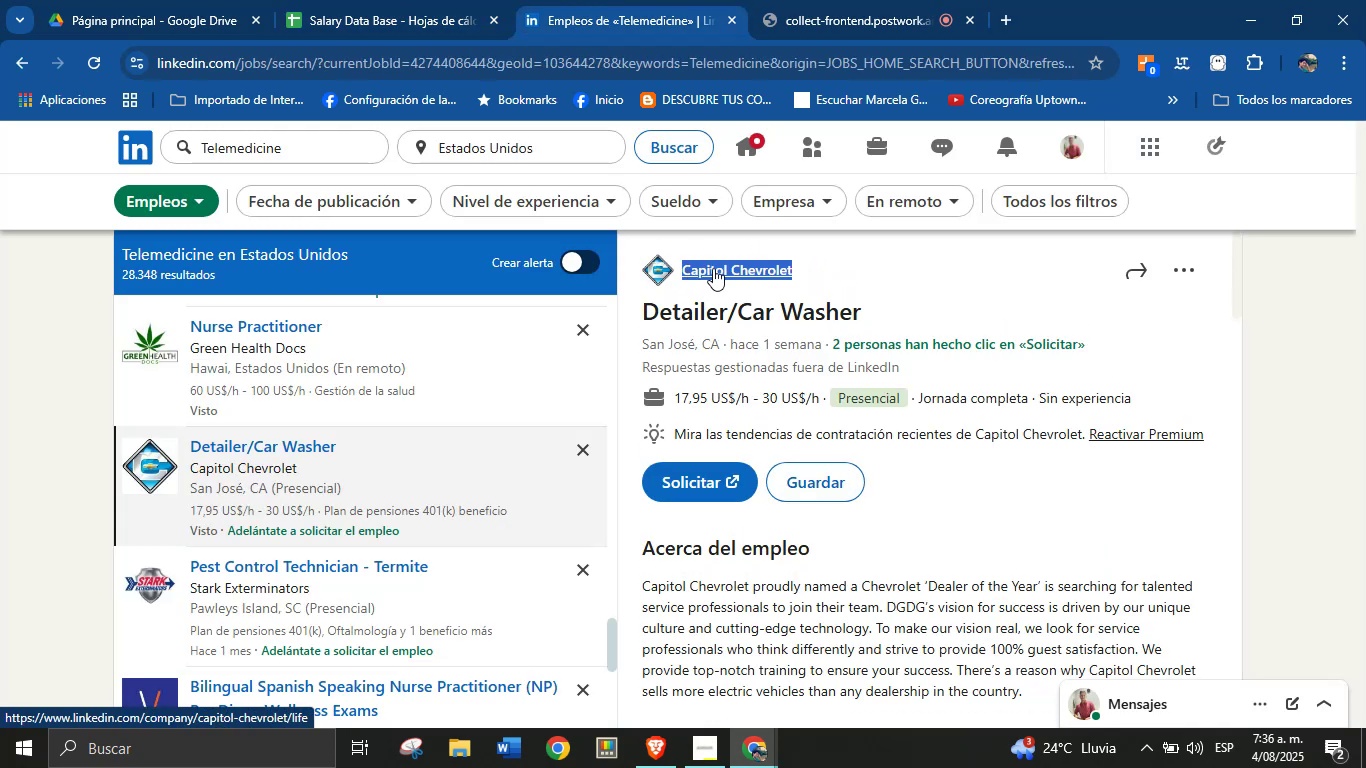 
key(Alt+AltLeft)
 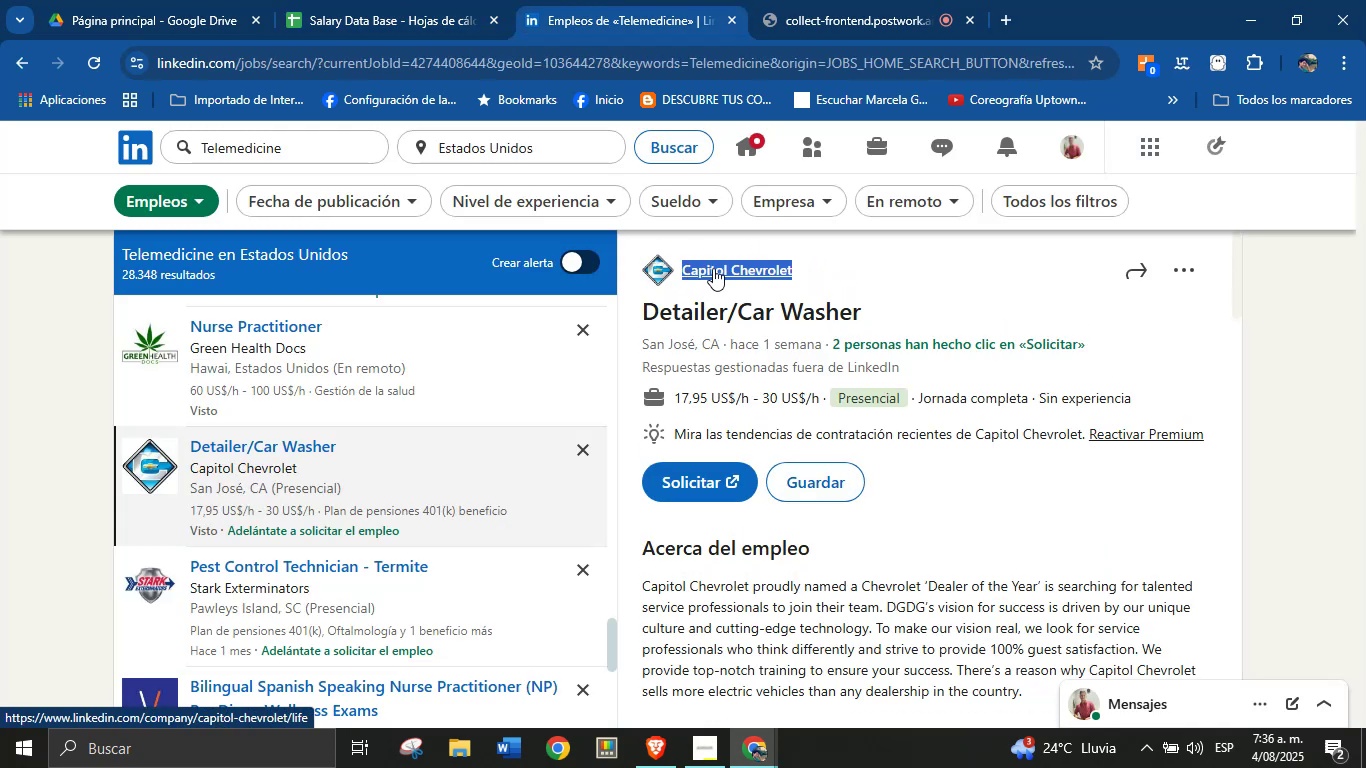 
key(Alt+Control+ControlLeft)
 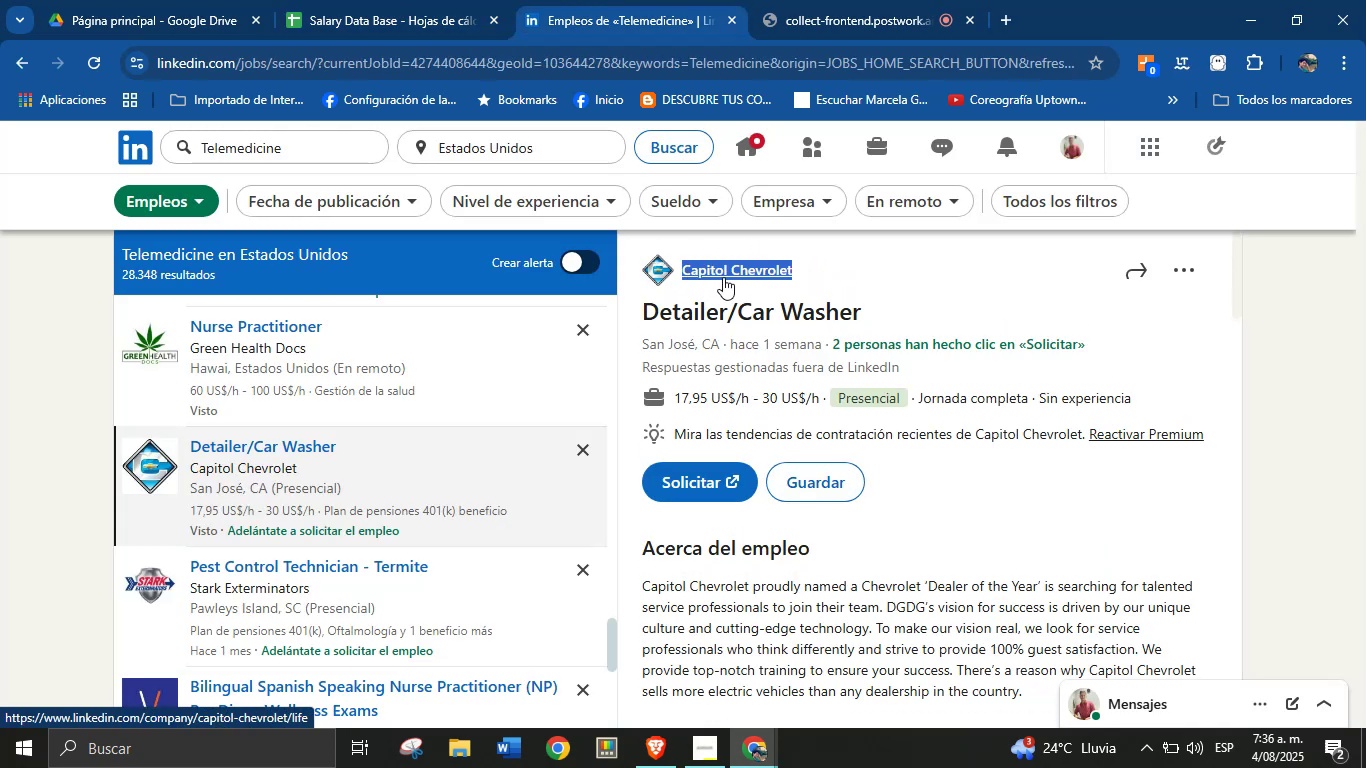 
key(Alt+Control+C)
 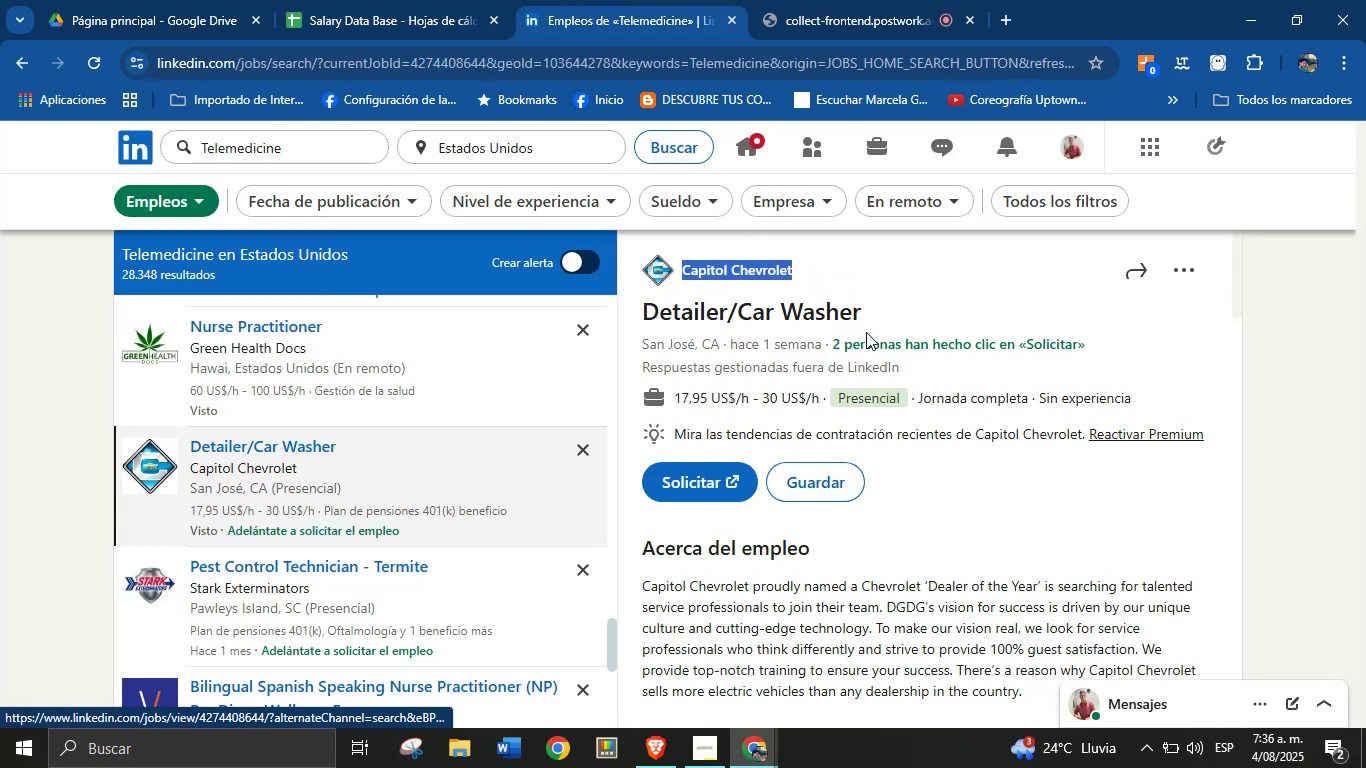 
left_click([856, 348])
 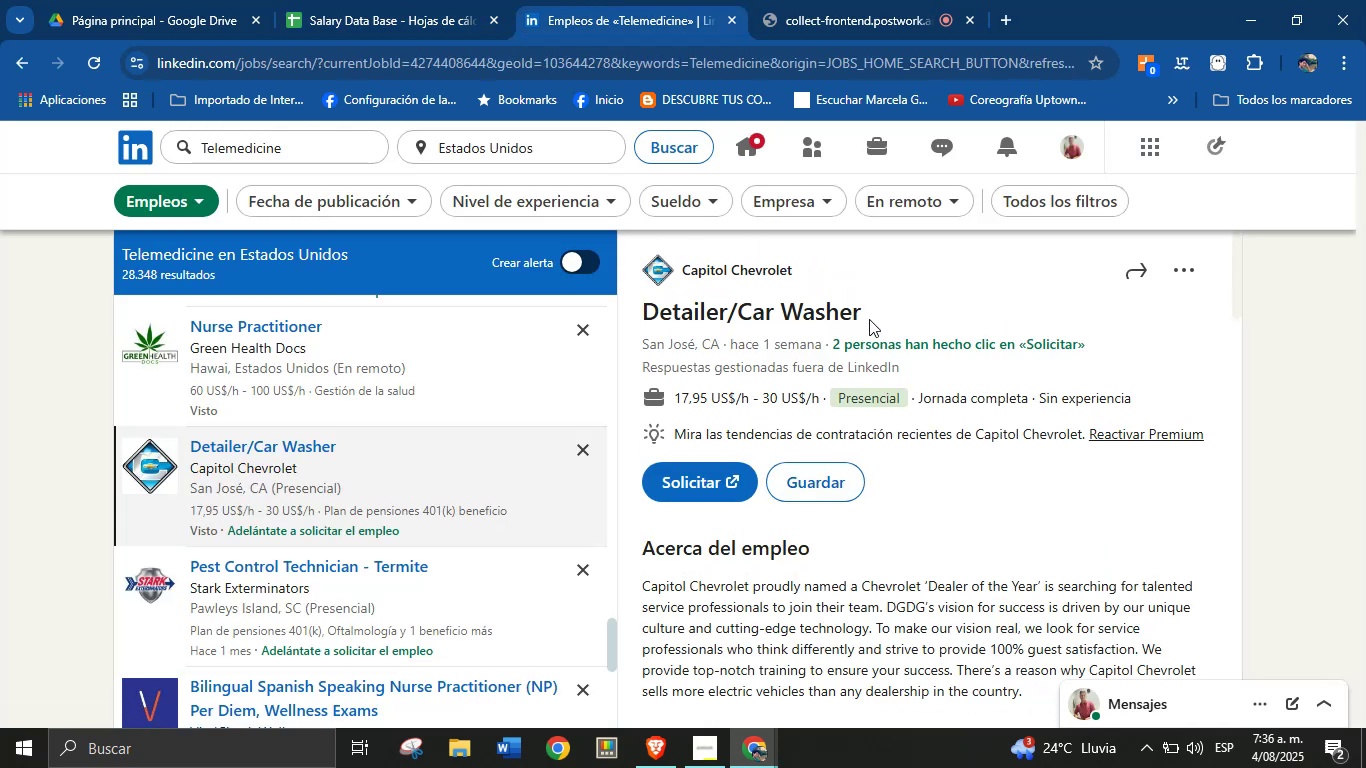 
left_click_drag(start_coordinate=[869, 319], to_coordinate=[645, 317])
 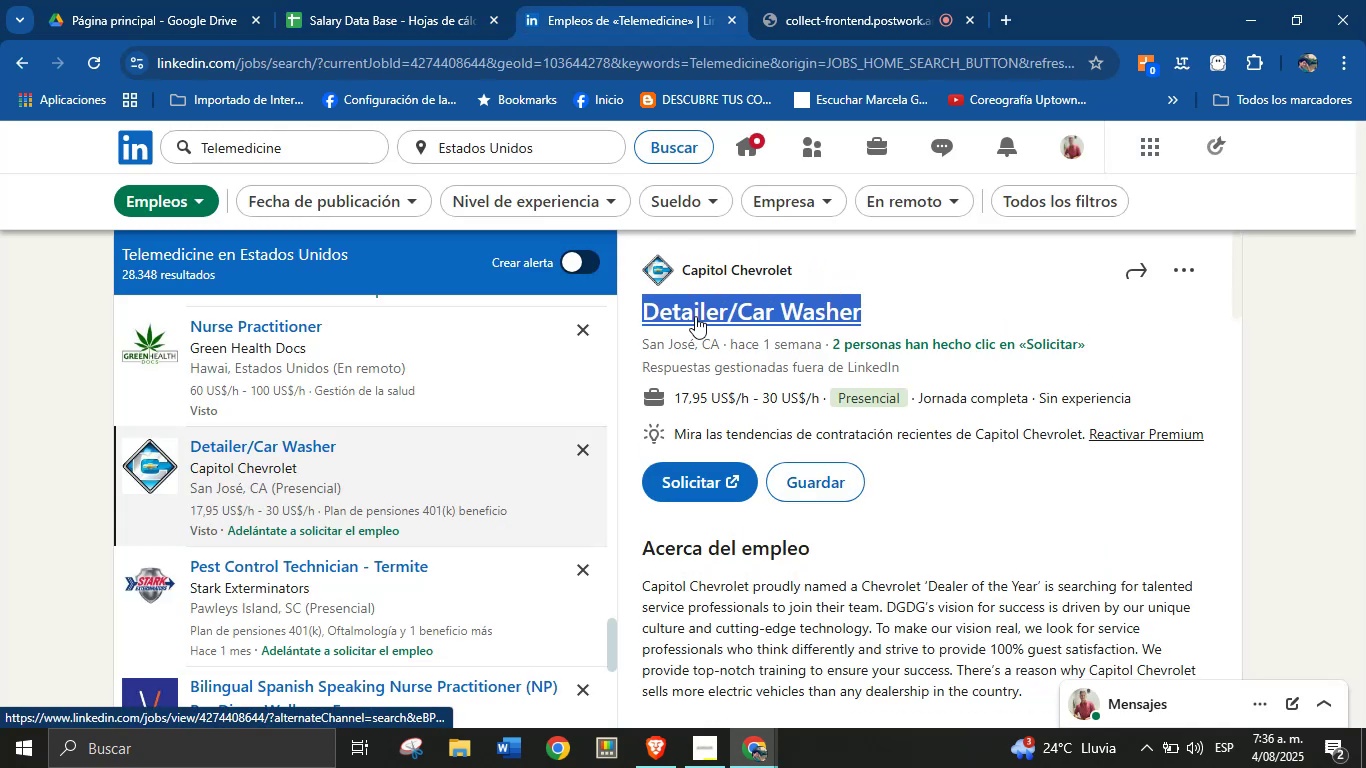 
key(Alt+Control+C)
 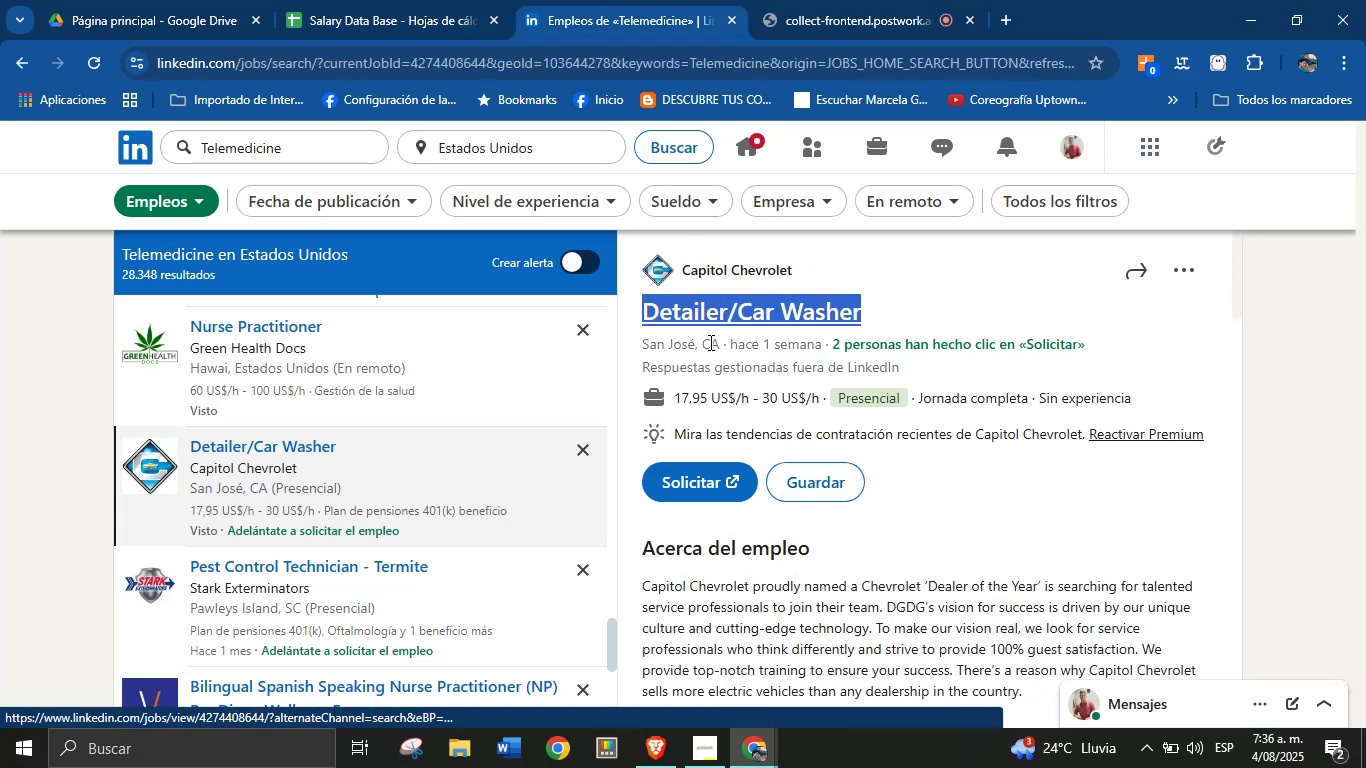 
key(Alt+Control+ControlLeft)
 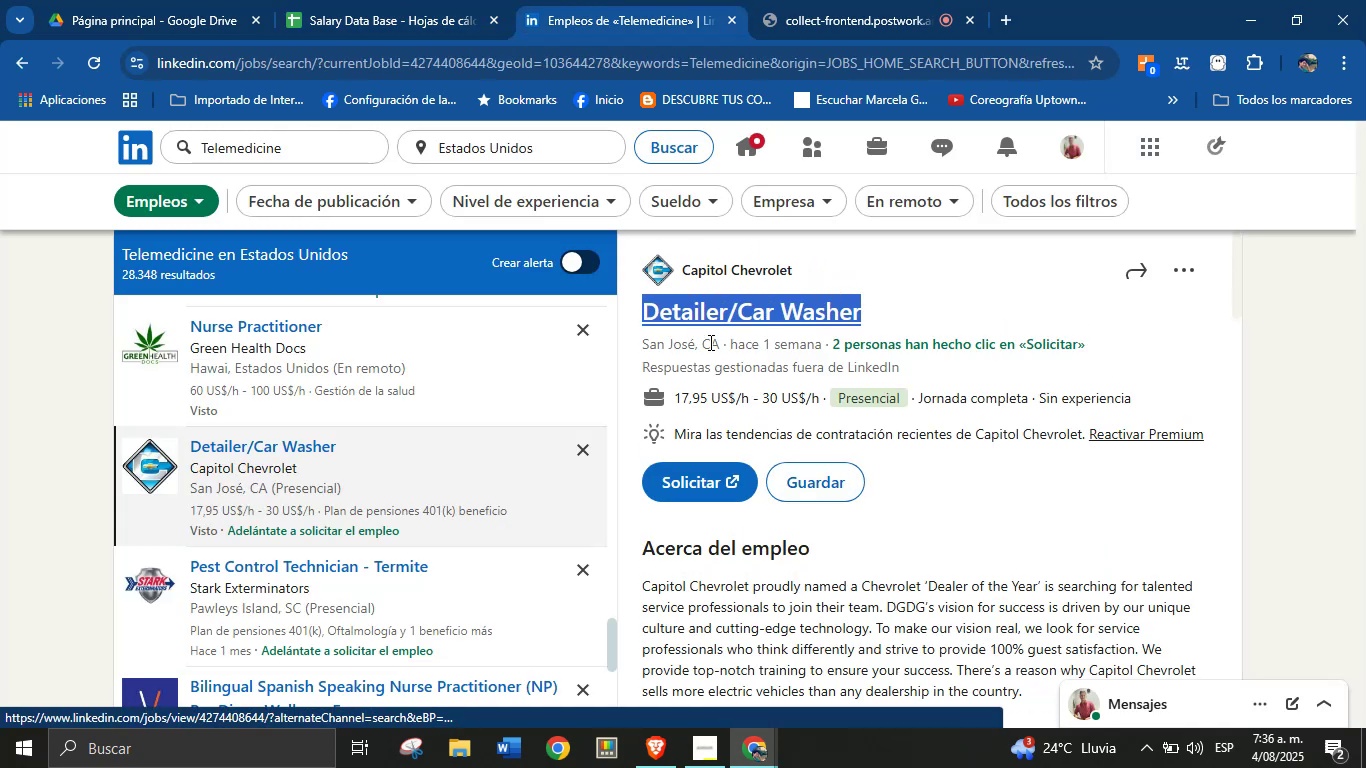 
key(Alt+AltLeft)
 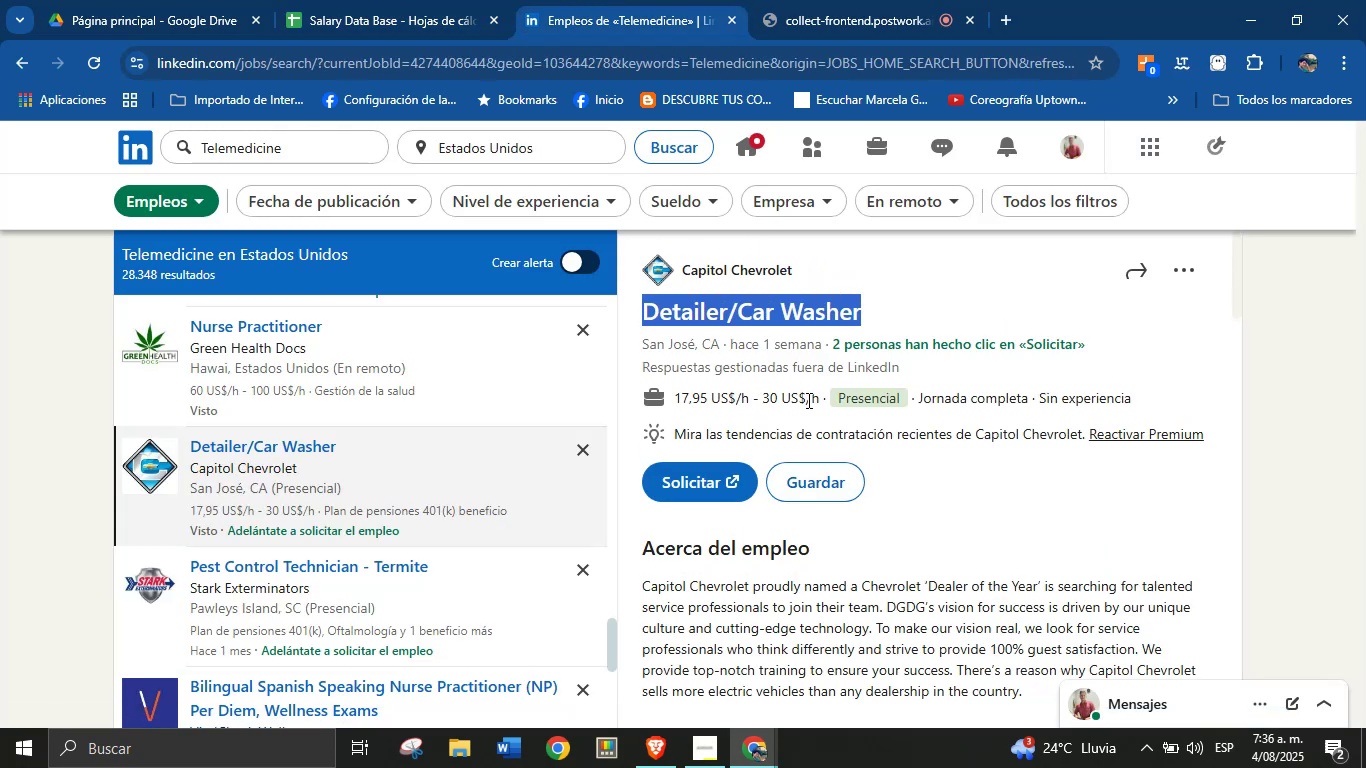 
left_click_drag(start_coordinate=[817, 398], to_coordinate=[676, 399])
 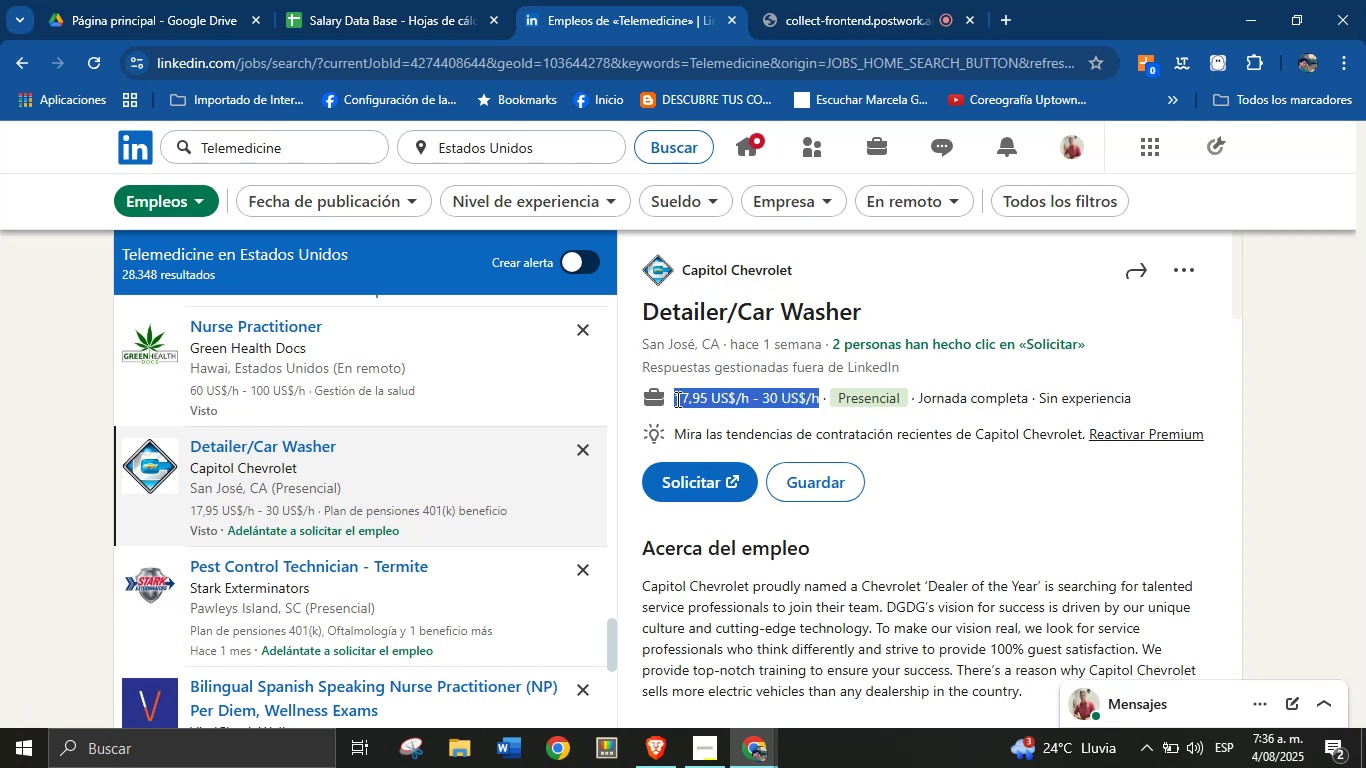 
key(Alt+Control+ControlLeft)
 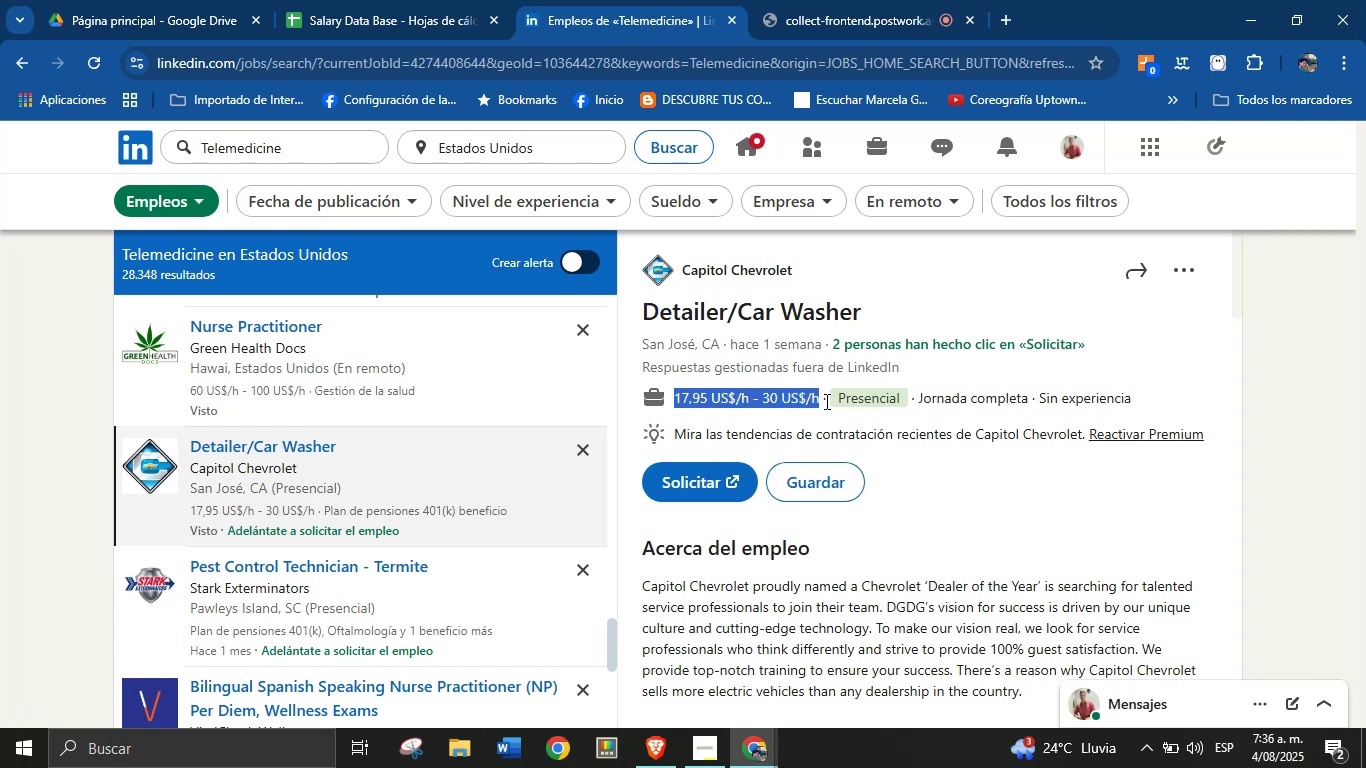 
key(Alt+AltLeft)
 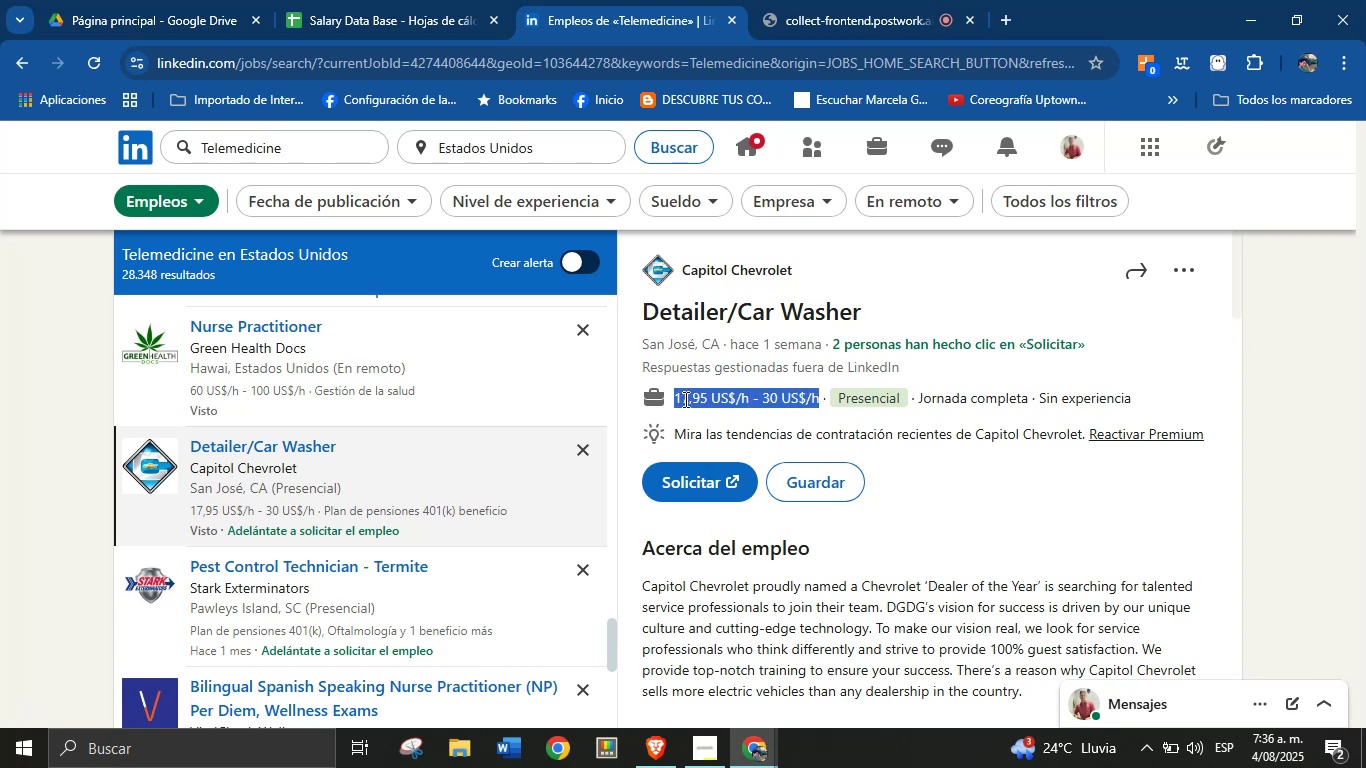 
key(Alt+Control+C)
 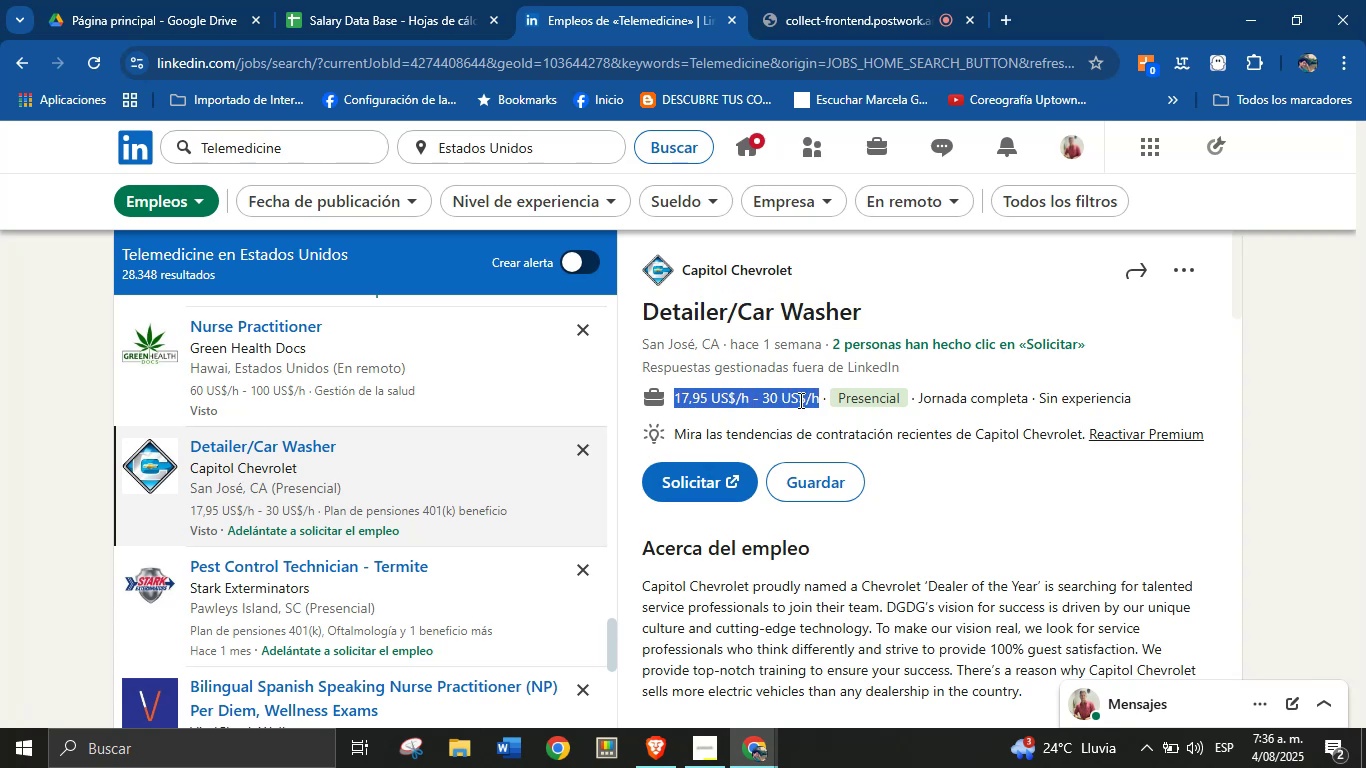 
scroll: coordinate [983, 500], scroll_direction: down, amount: 4.0
 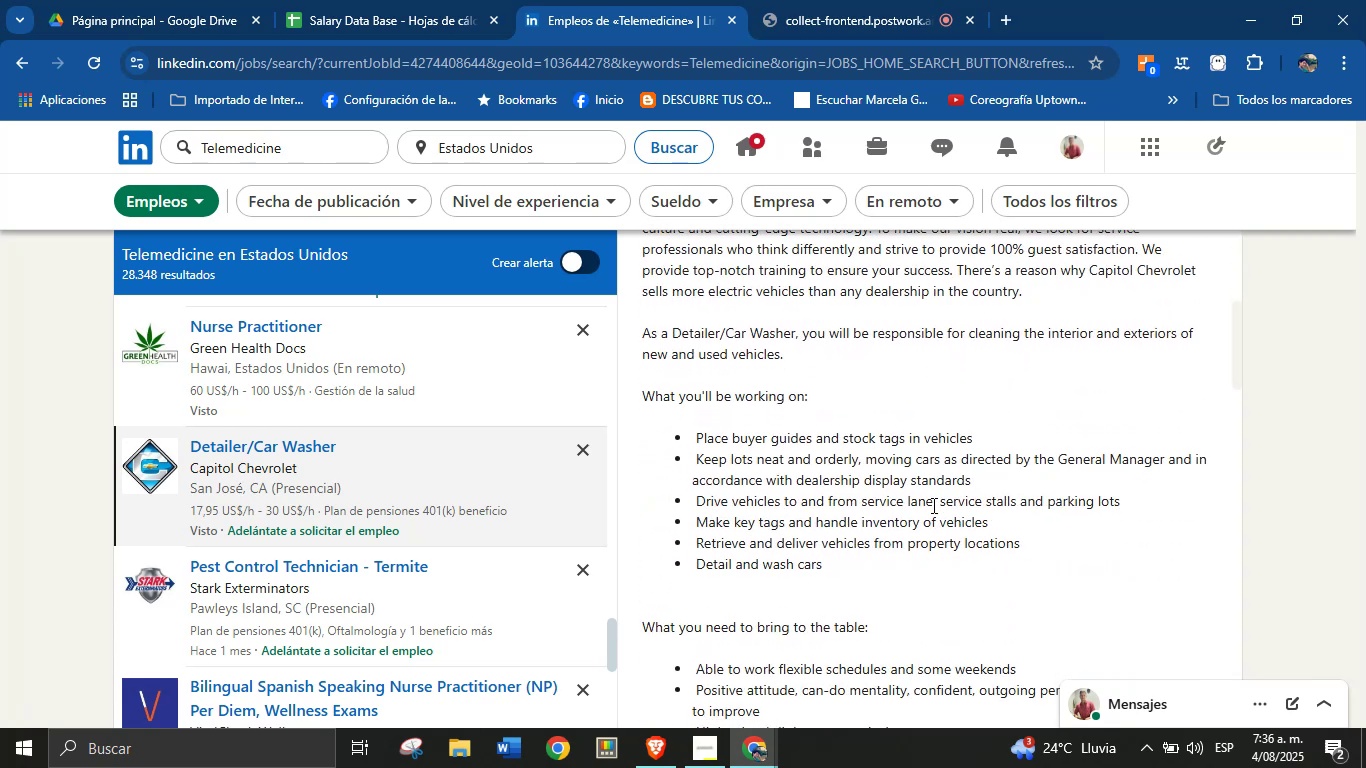 
left_click([932, 505])
 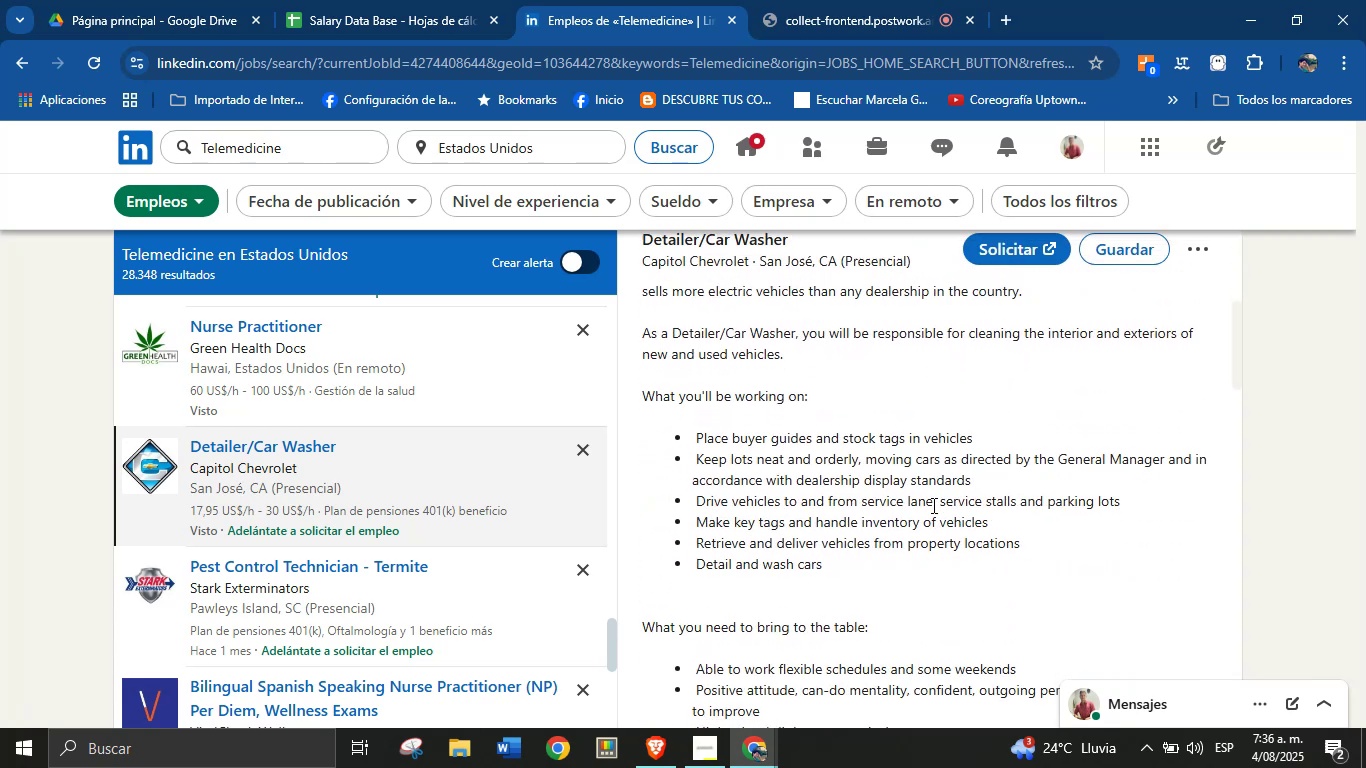 
scroll: coordinate [863, 499], scroll_direction: down, amount: 17.0
 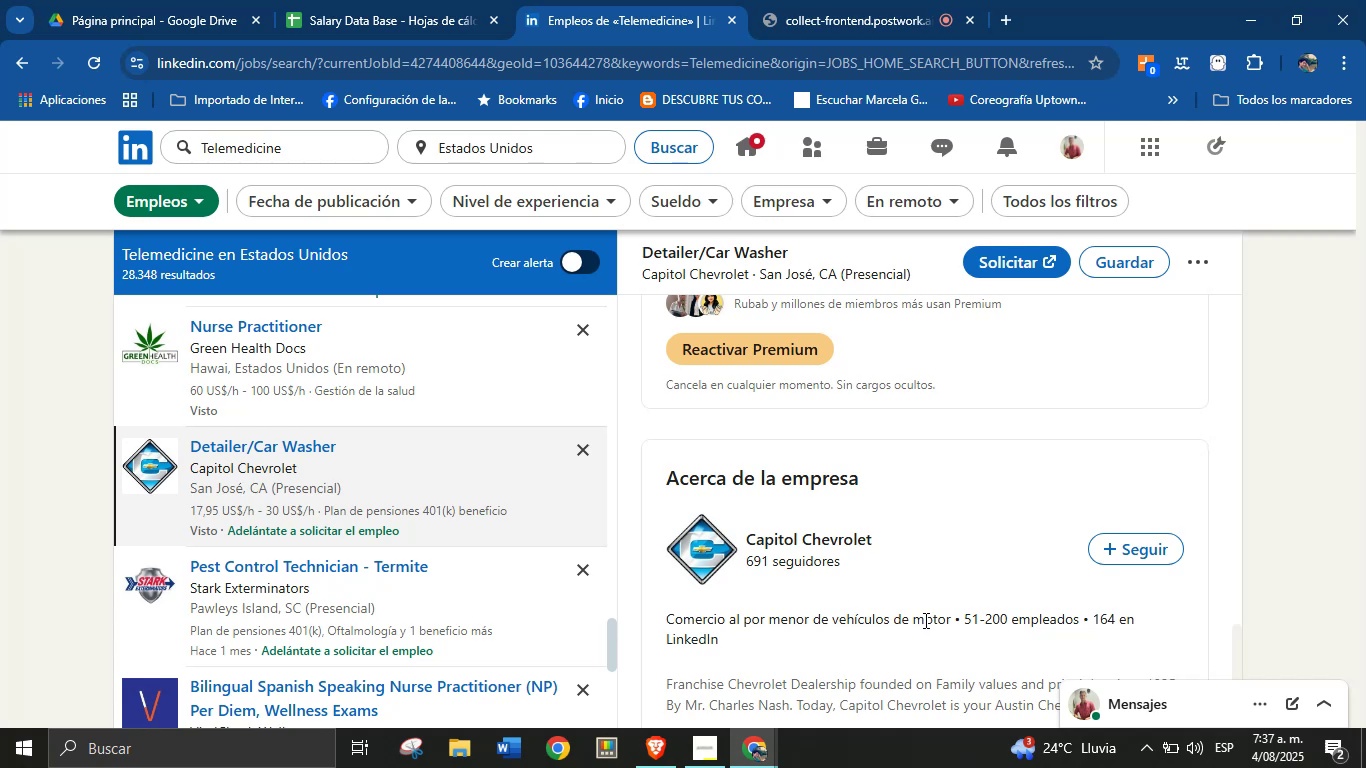 
left_click_drag(start_coordinate=[949, 620], to_coordinate=[665, 621])
 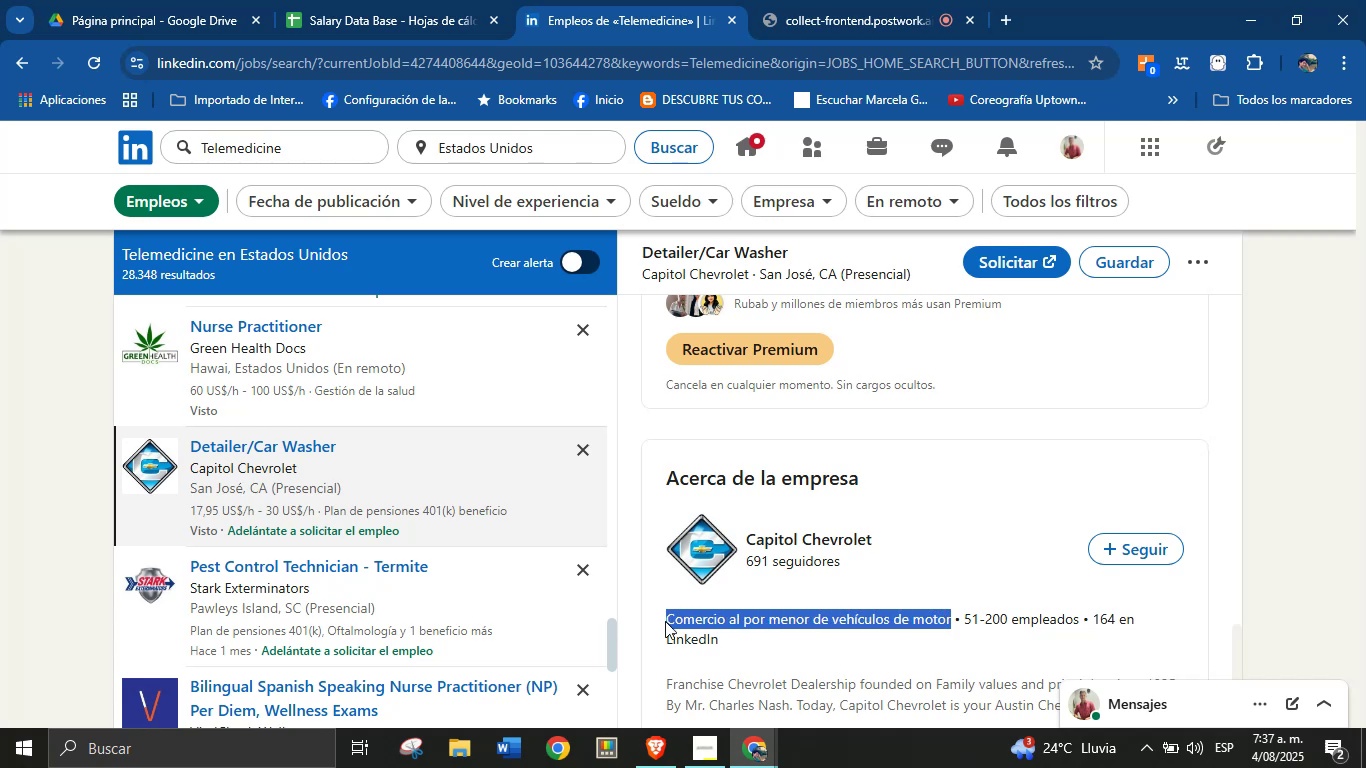 
key(Alt+AltLeft)
 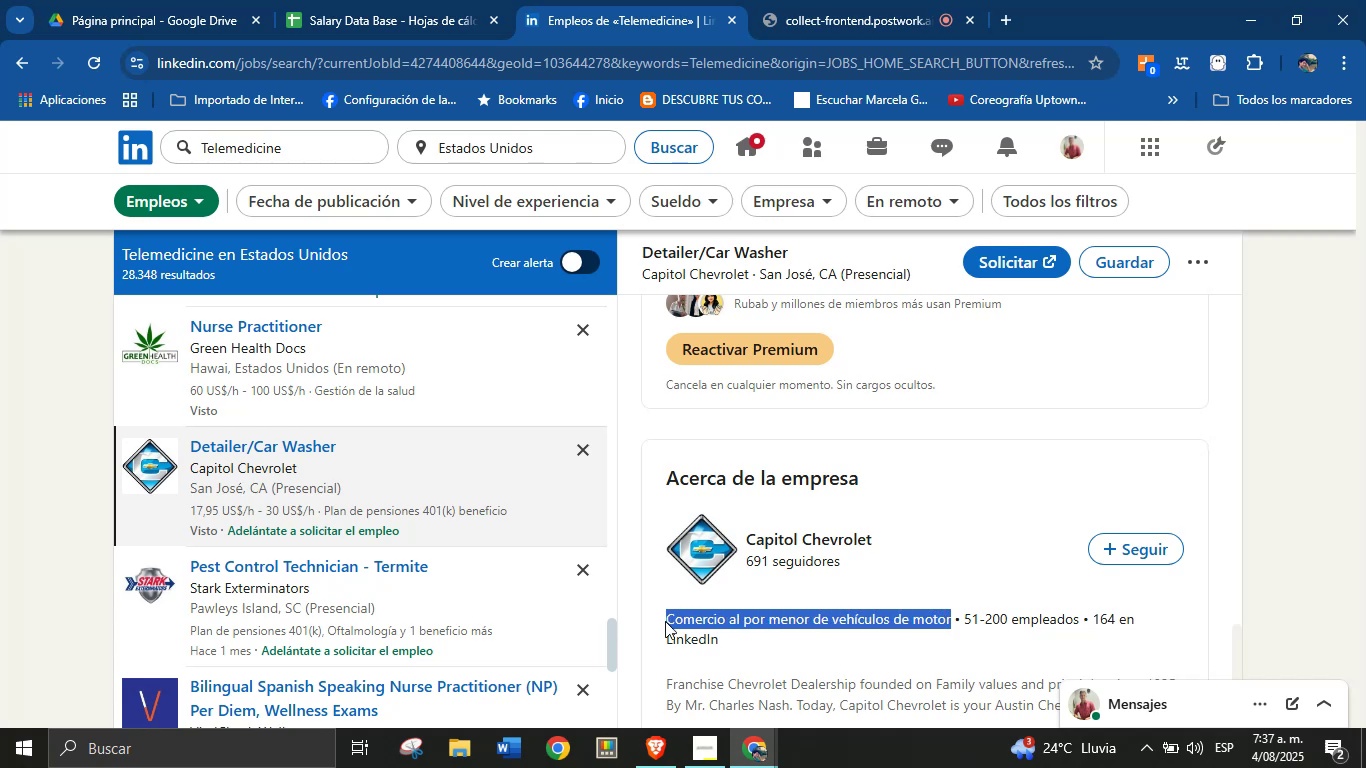 
key(Alt+Control+C)
 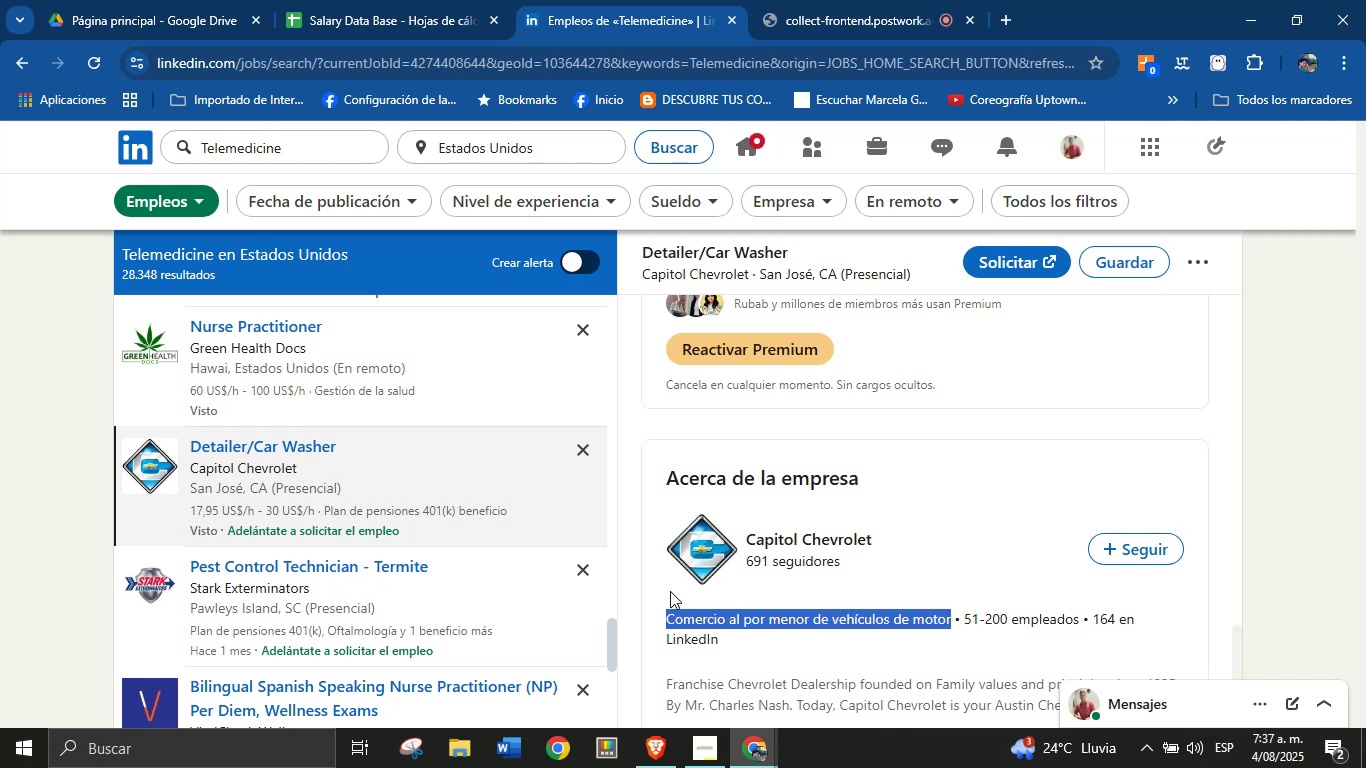 
key(Alt+Control+ControlLeft)
 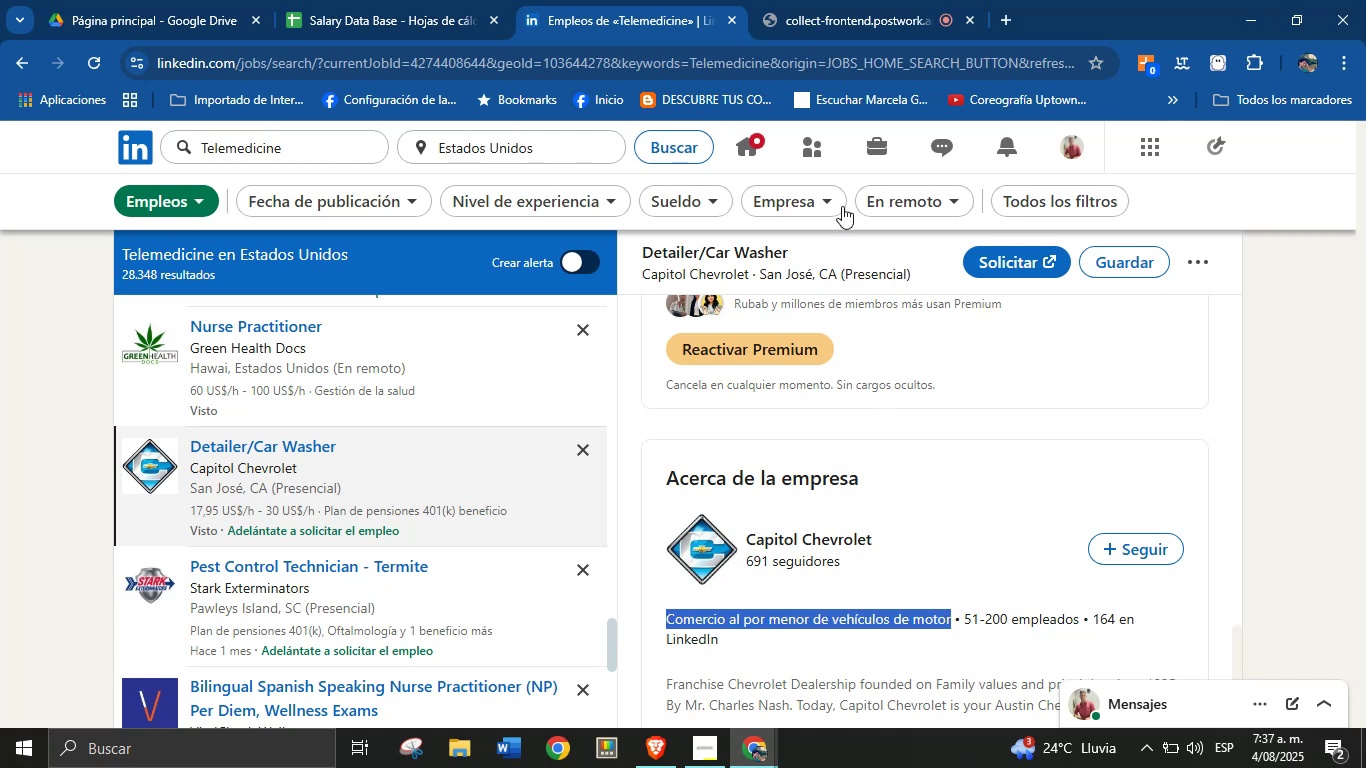 
left_click([895, 193])
 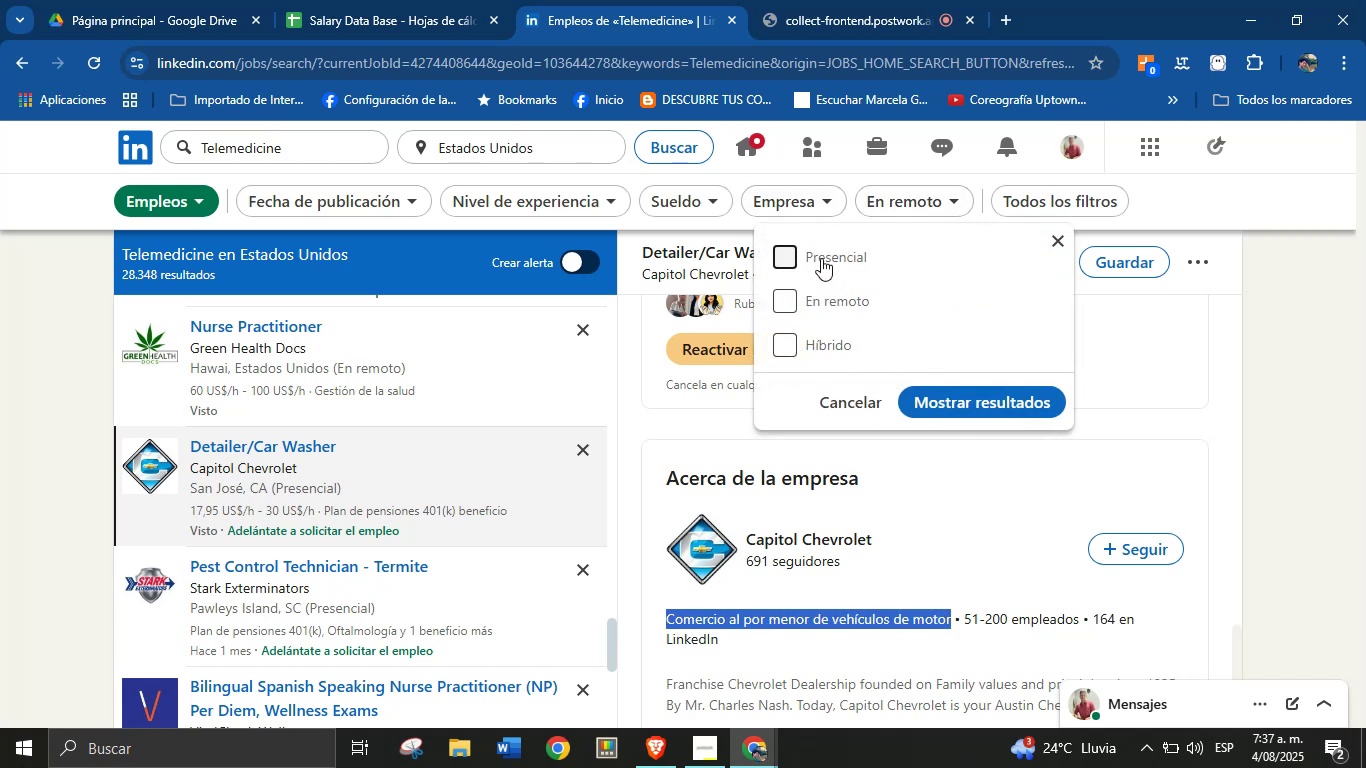 
left_click([819, 303])
 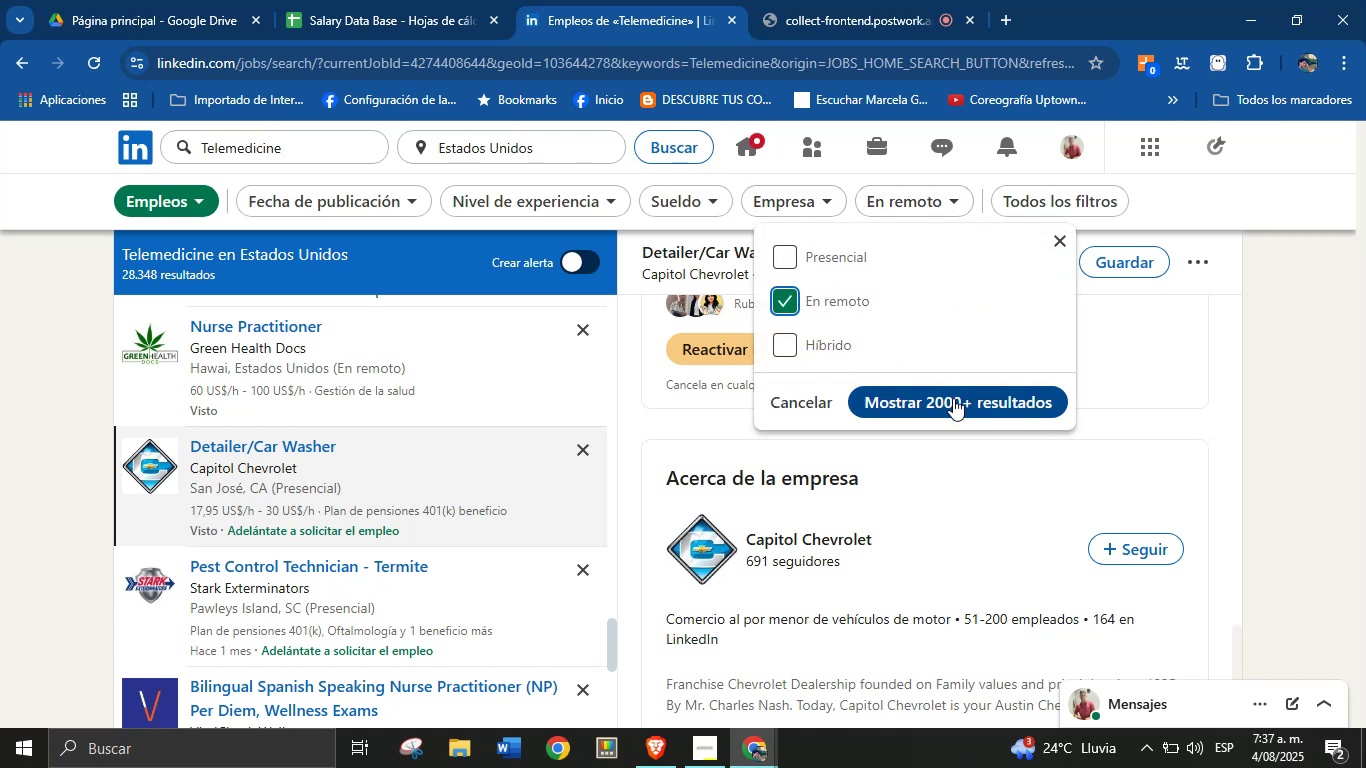 
left_click([953, 399])
 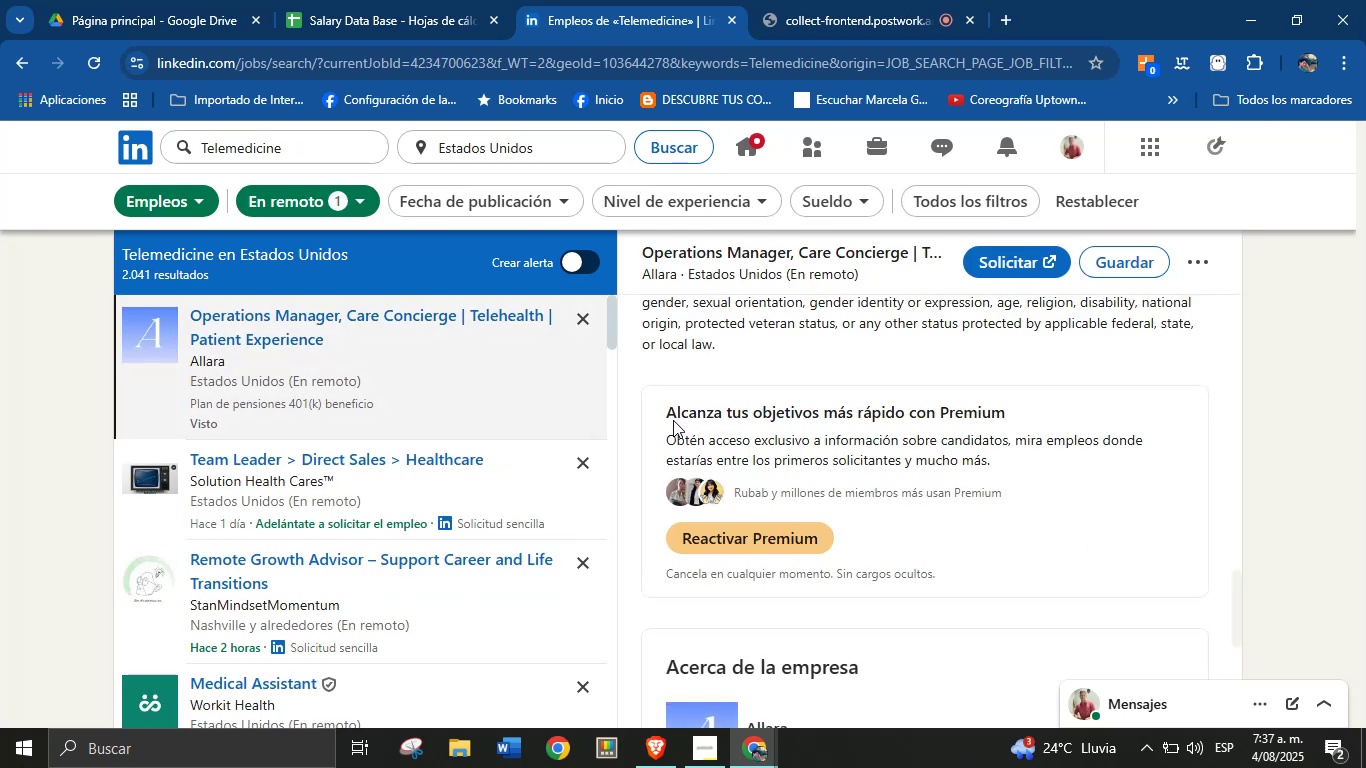 
wait(6.33)
 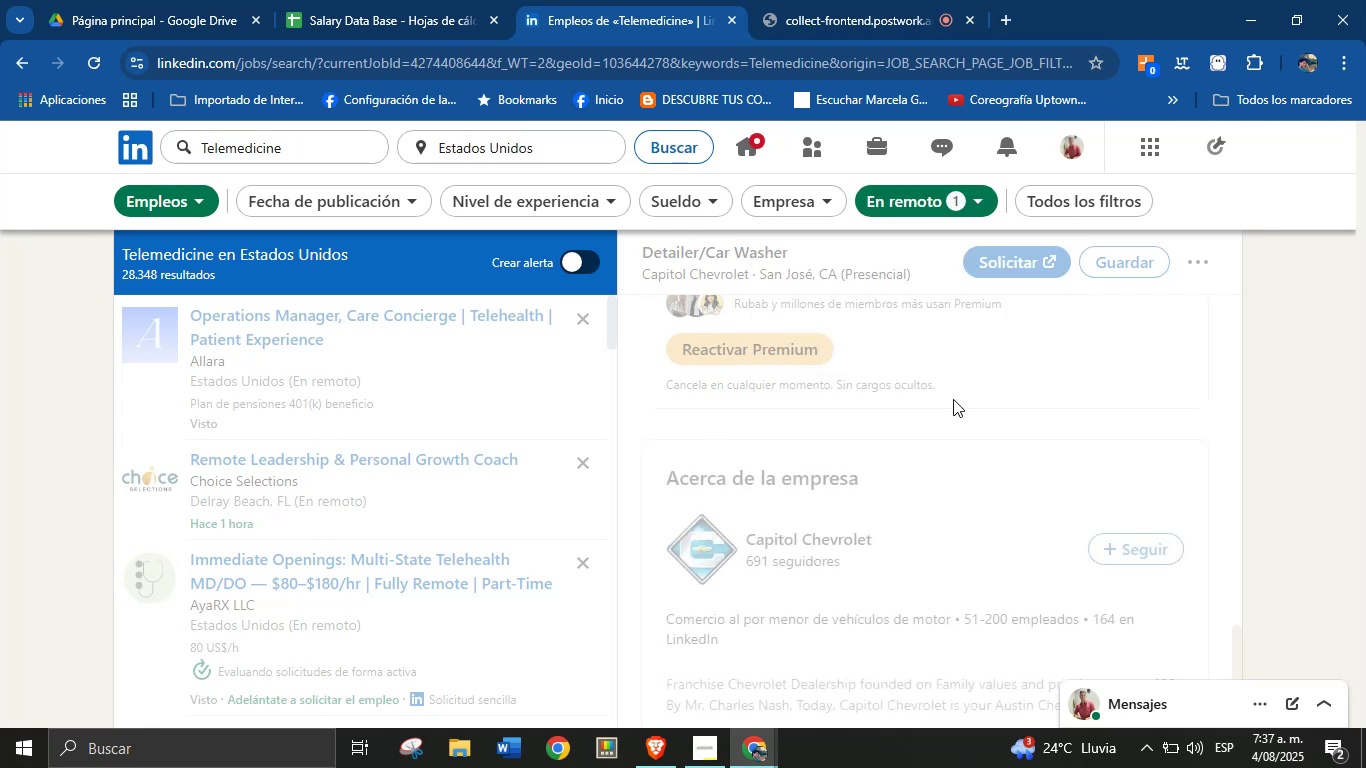 
scroll: coordinate [526, 450], scroll_direction: down, amount: 4.0
 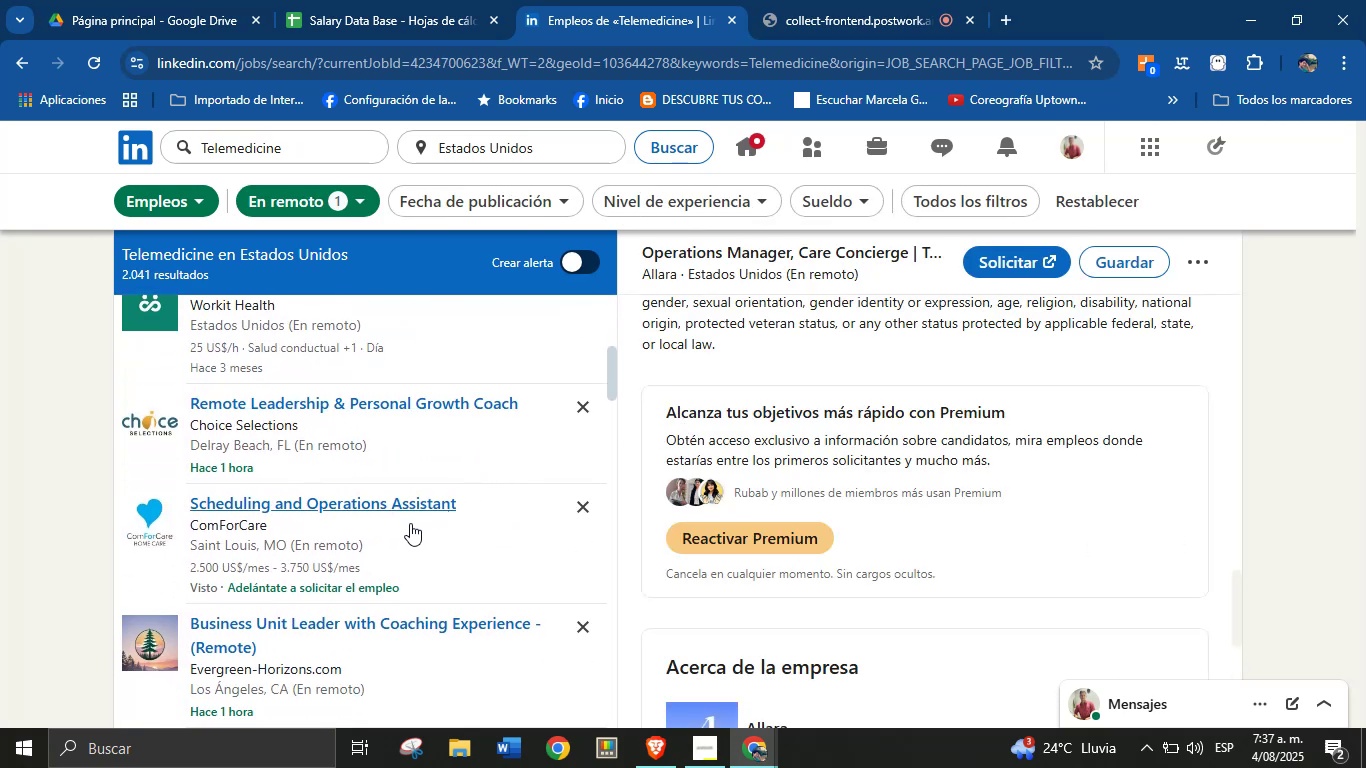 
left_click([410, 523])
 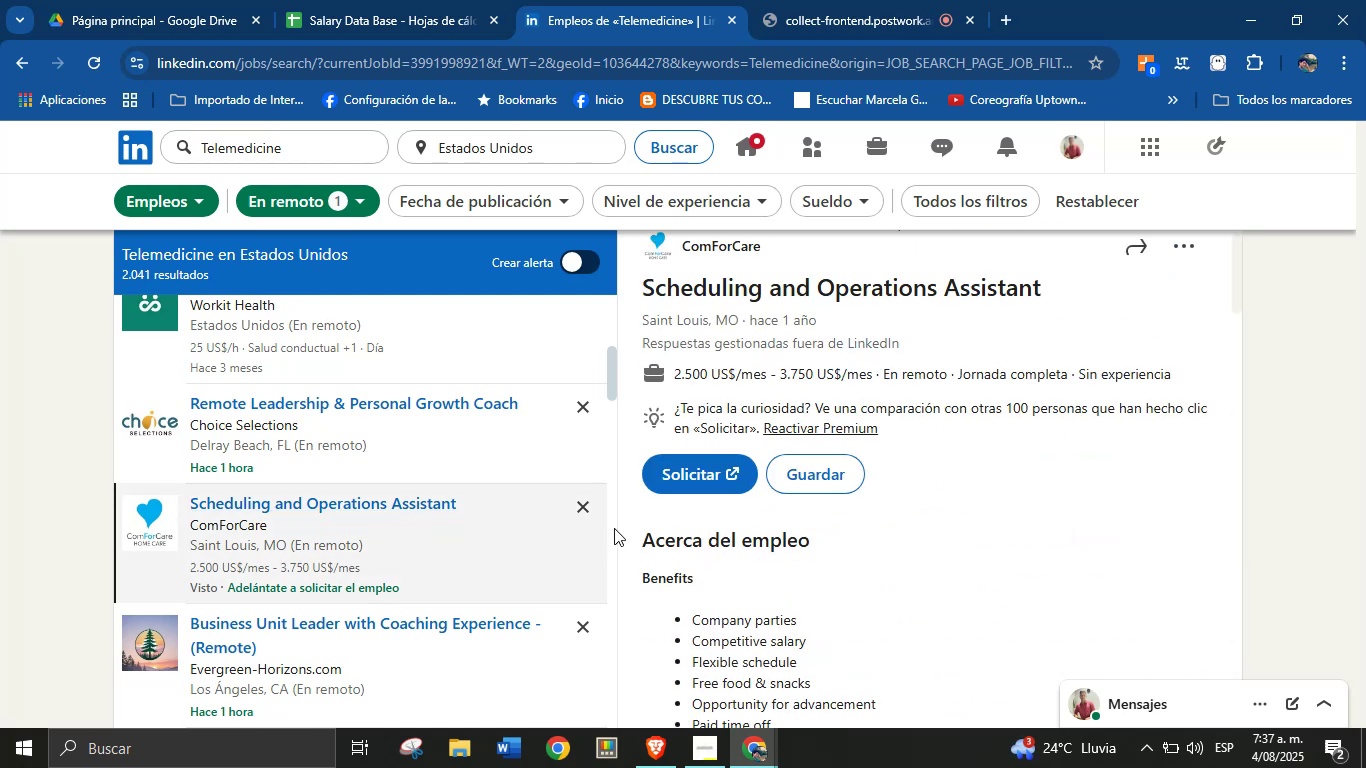 
scroll: coordinate [877, 413], scroll_direction: up, amount: 4.0
 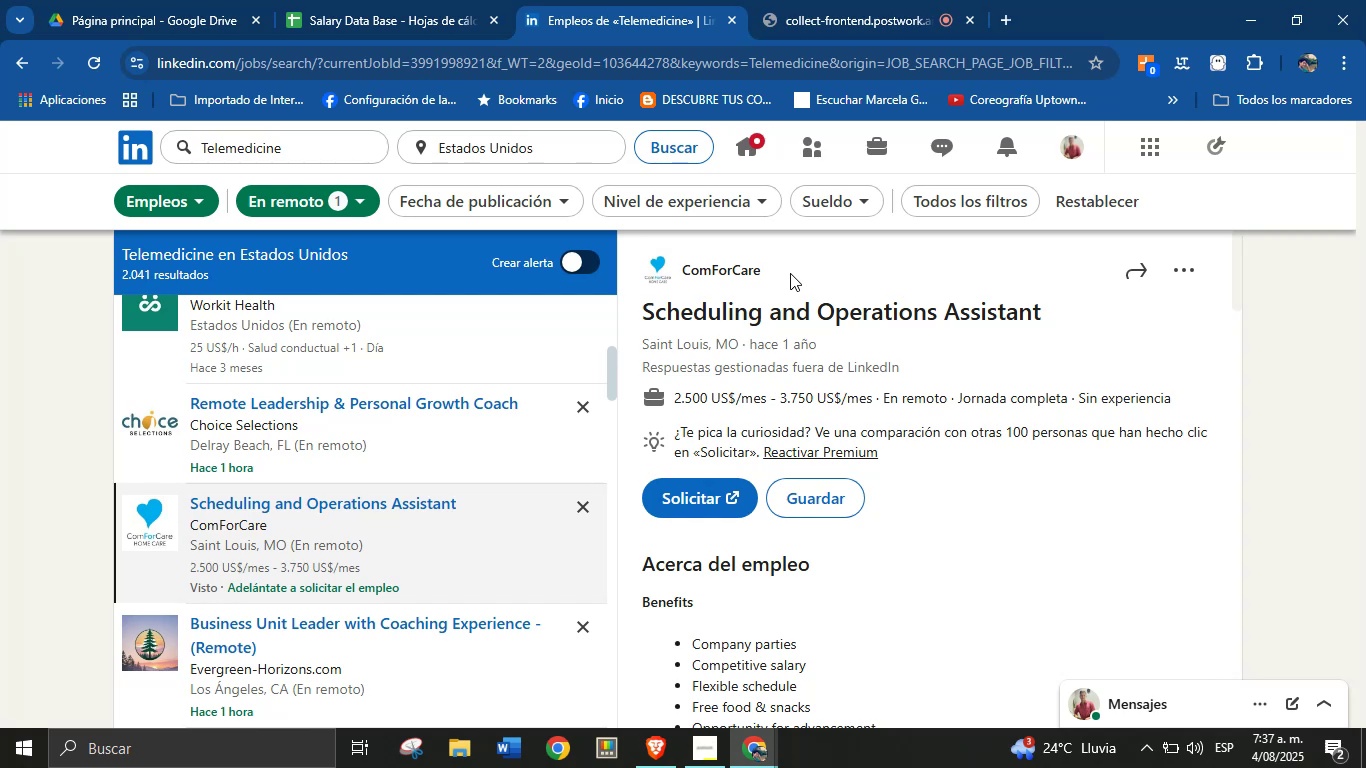 
wait(22.62)
 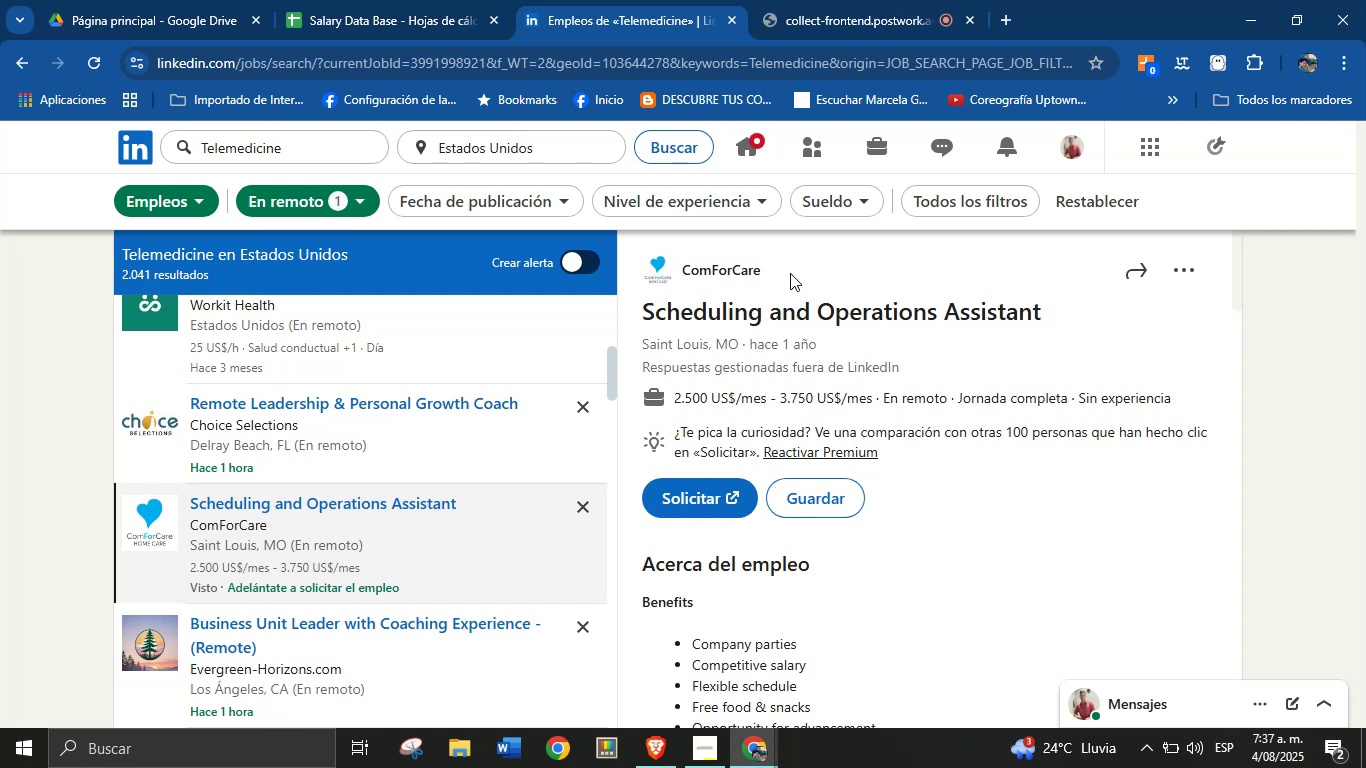 
left_click_drag(start_coordinate=[788, 277], to_coordinate=[682, 278])
 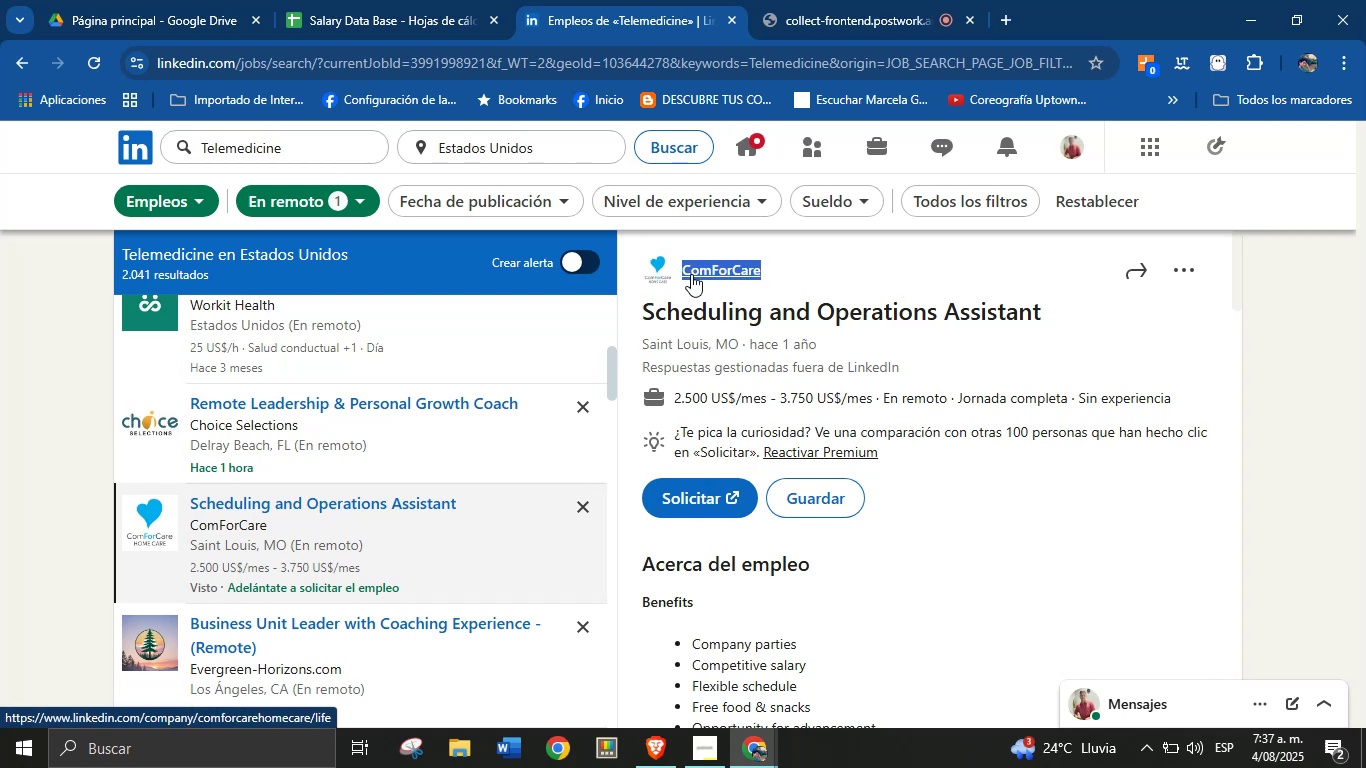 
key(Alt+AltLeft)
 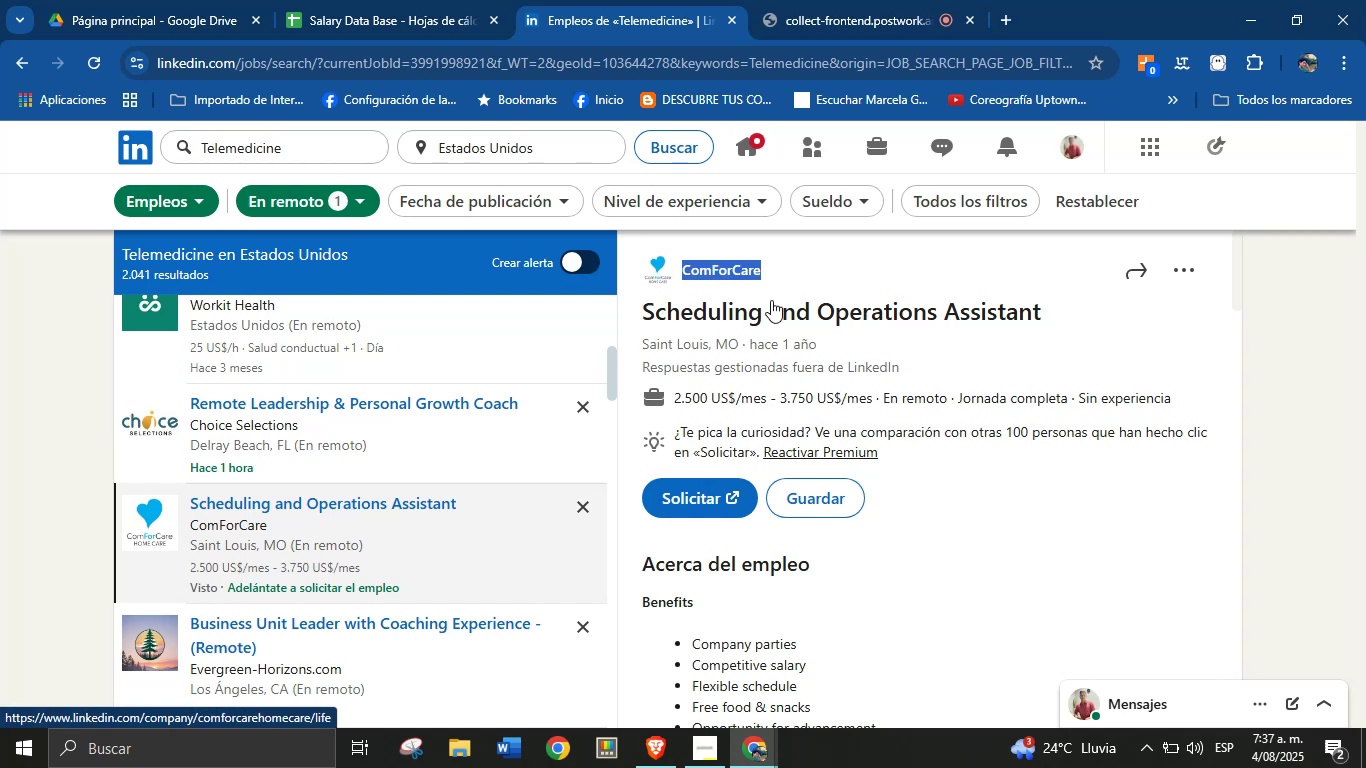 
key(Alt+Control+ControlLeft)
 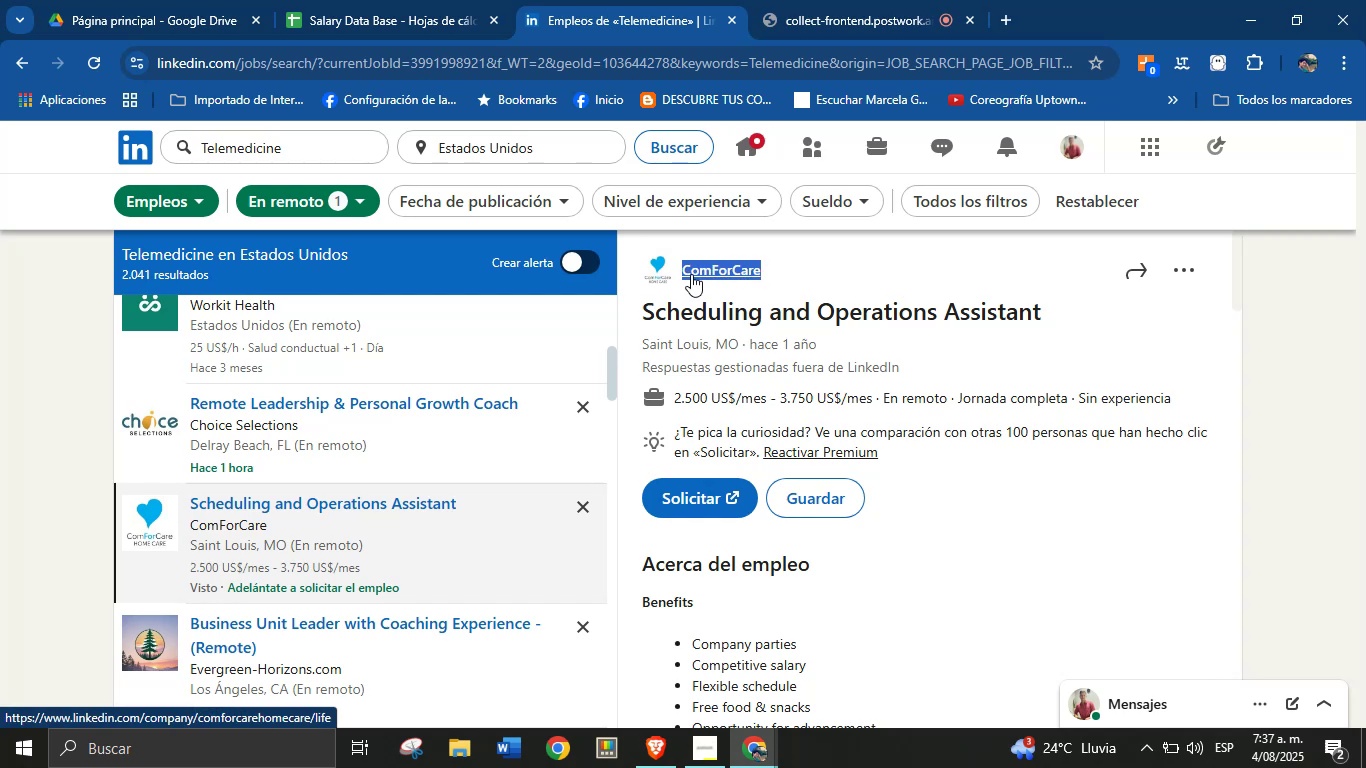 
key(Alt+Control+C)
 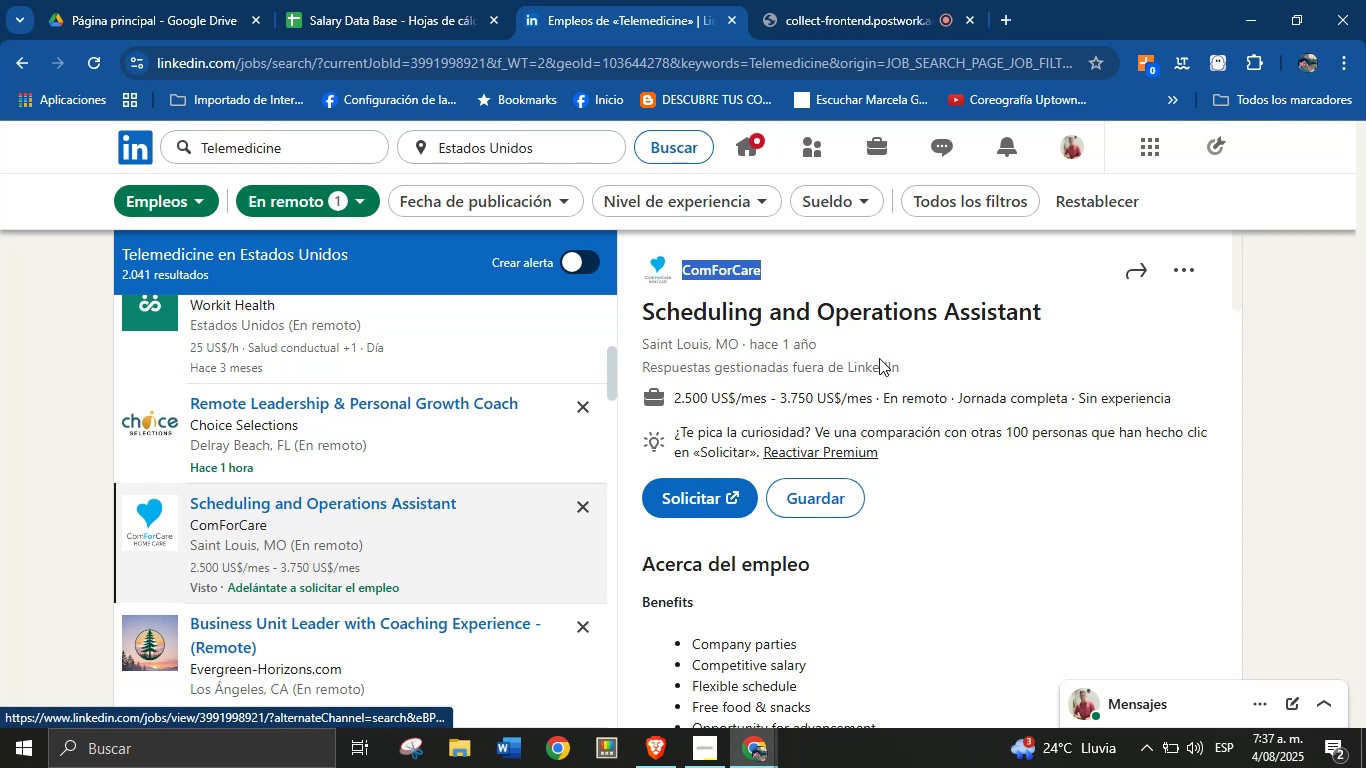 
left_click([937, 382])
 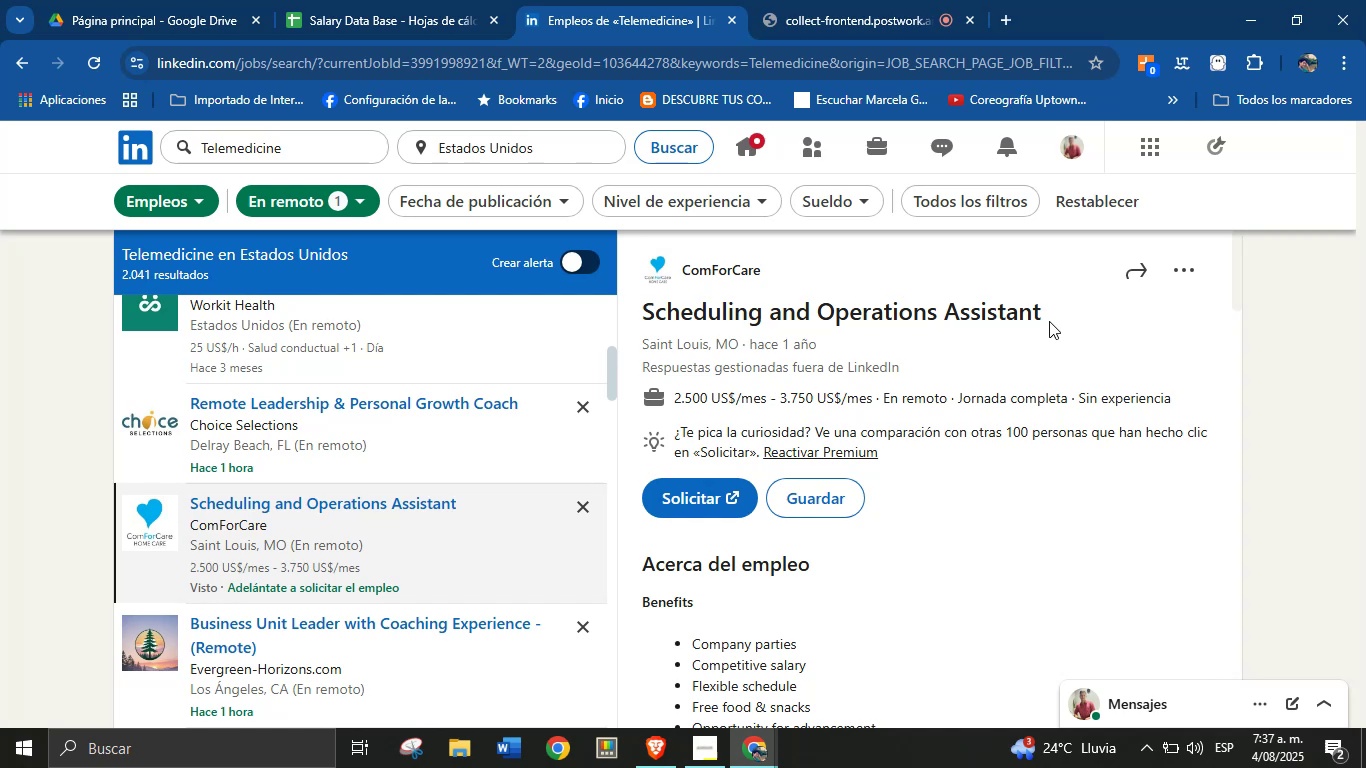 
left_click_drag(start_coordinate=[1054, 315], to_coordinate=[644, 318])
 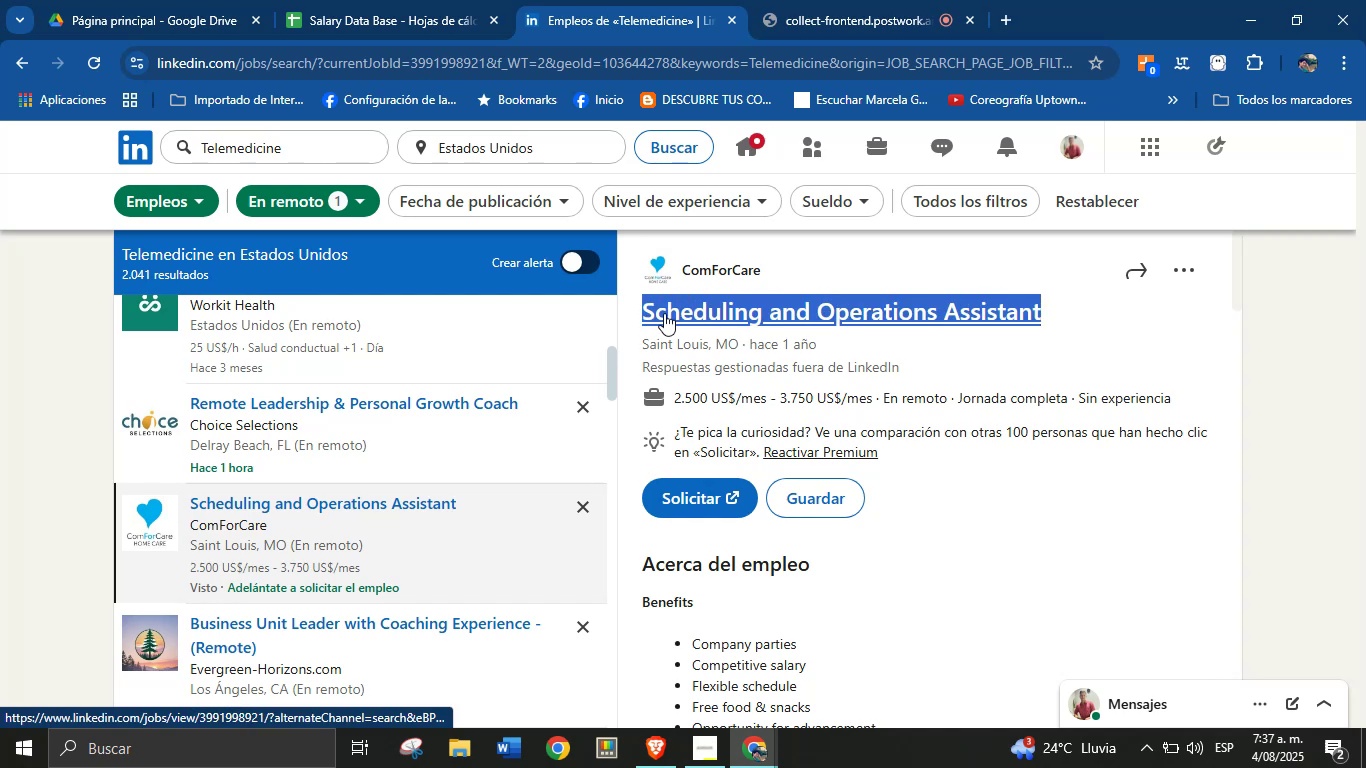 
key(Alt+AltLeft)
 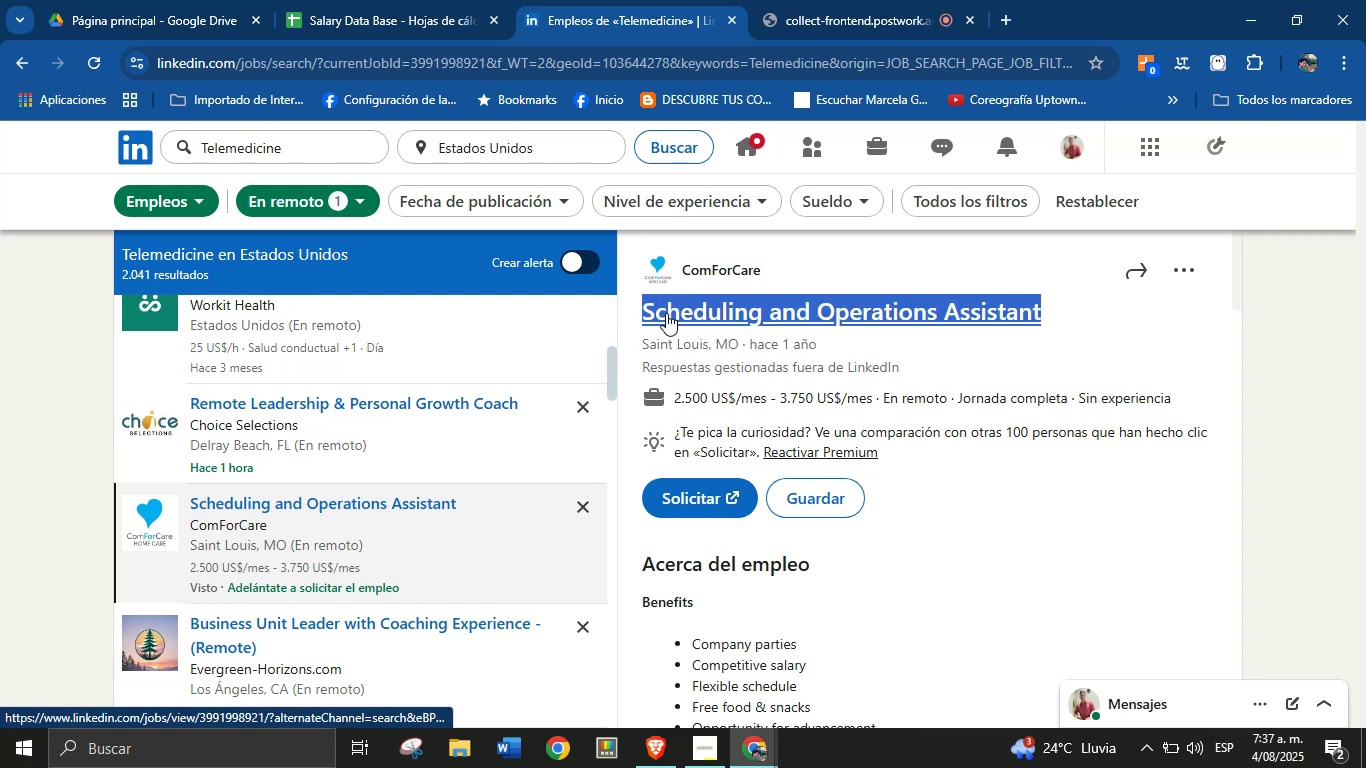 
key(Alt+Control+ControlLeft)
 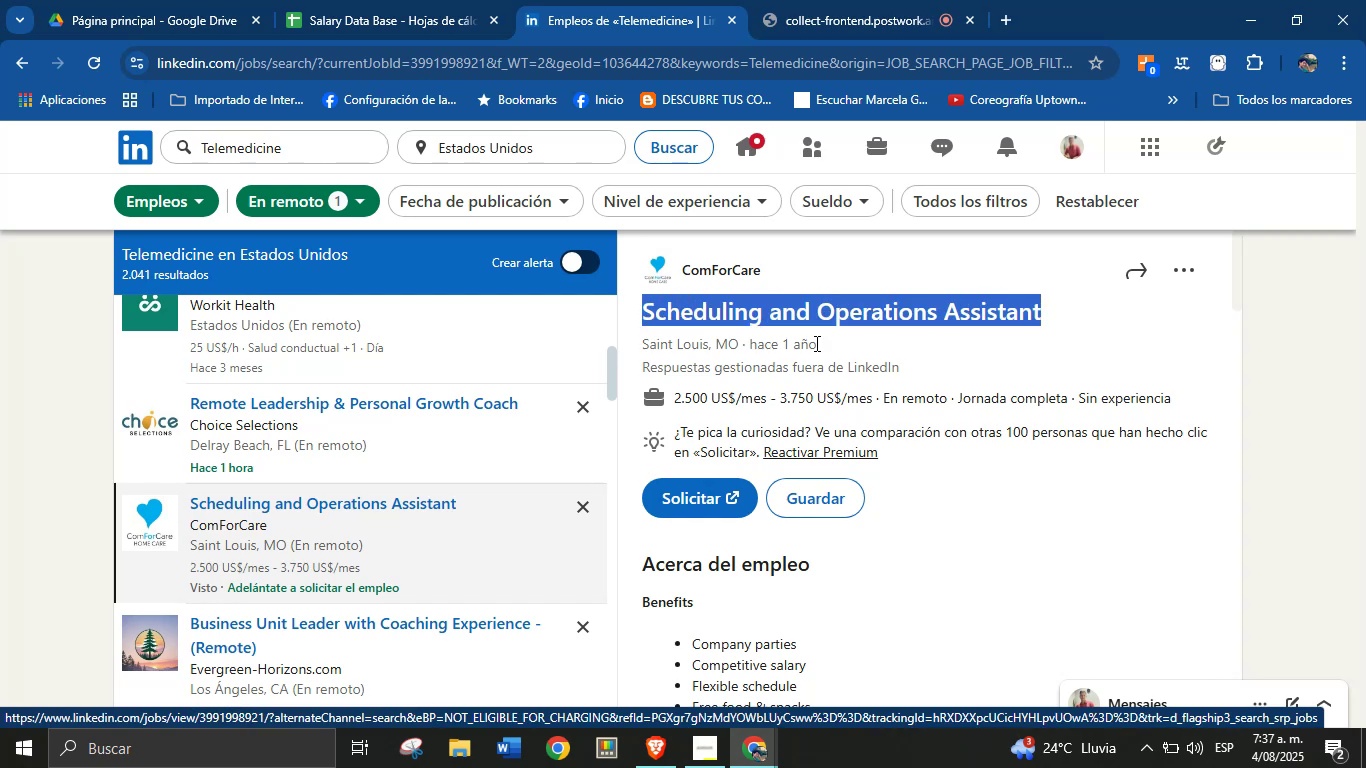 
key(Alt+Control+C)
 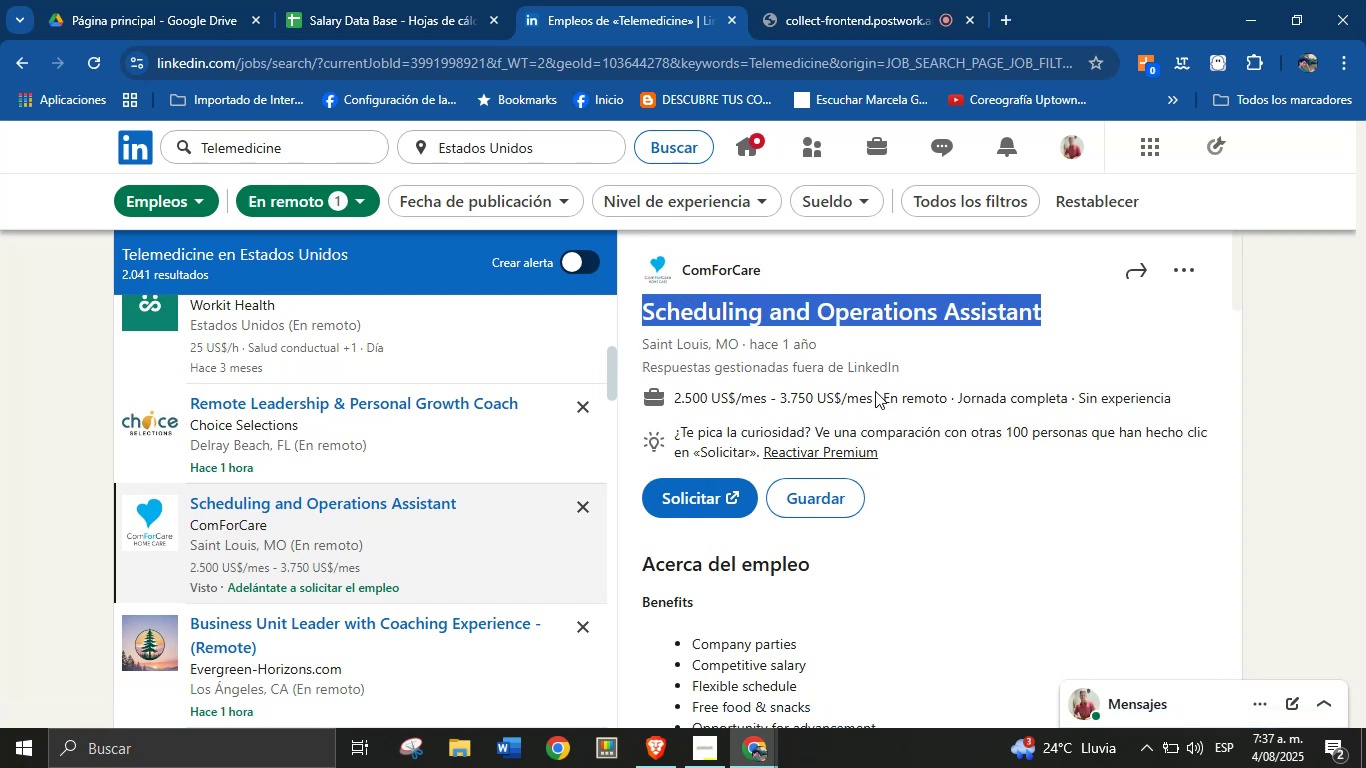 
left_click_drag(start_coordinate=[875, 397], to_coordinate=[675, 401])
 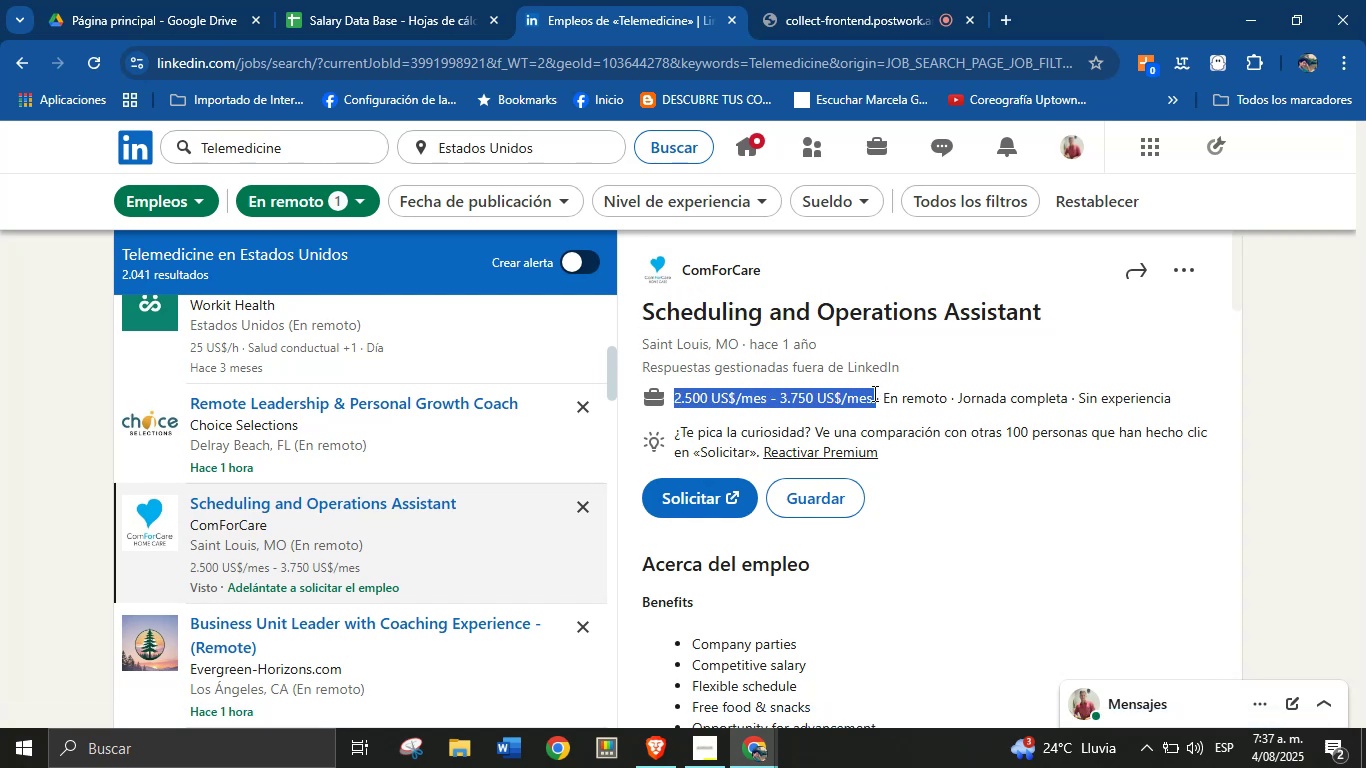 
key(Alt+AltLeft)
 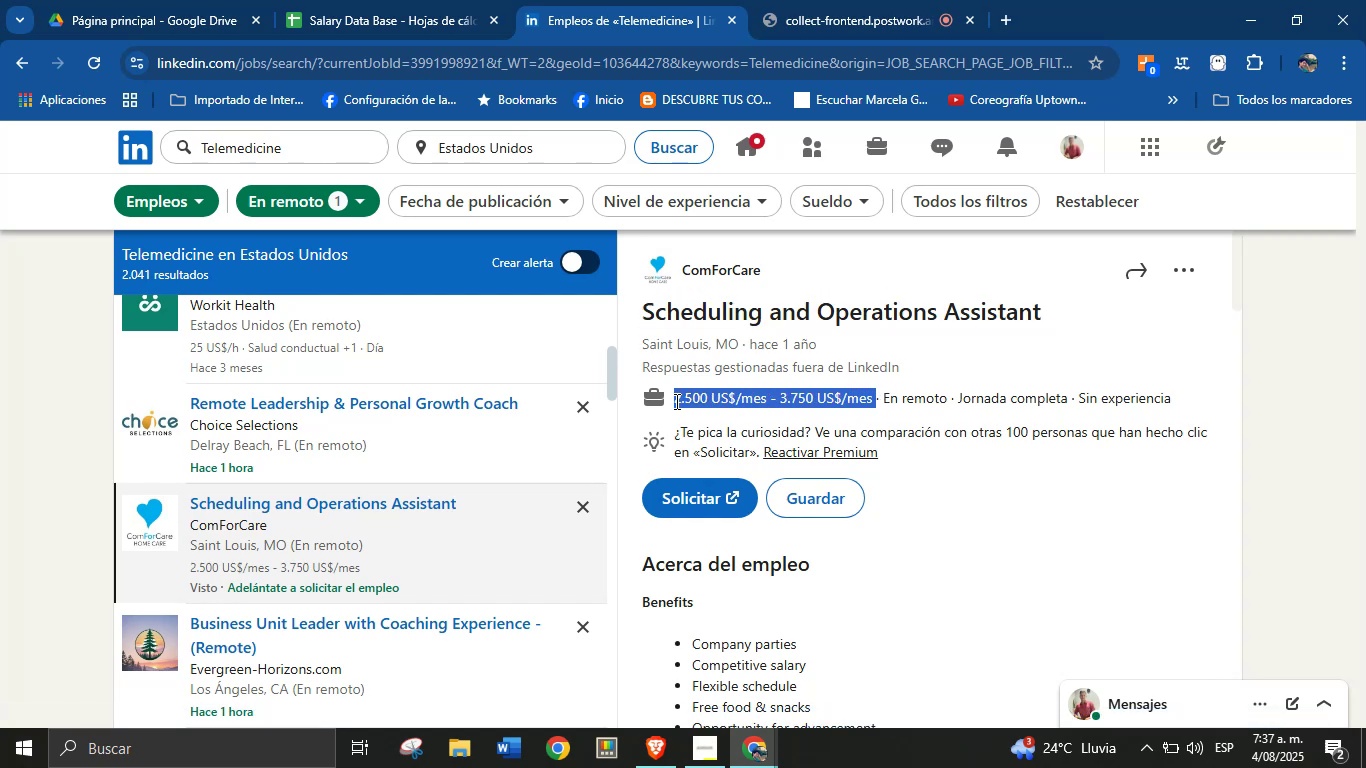 
key(Alt+Control+ControlLeft)
 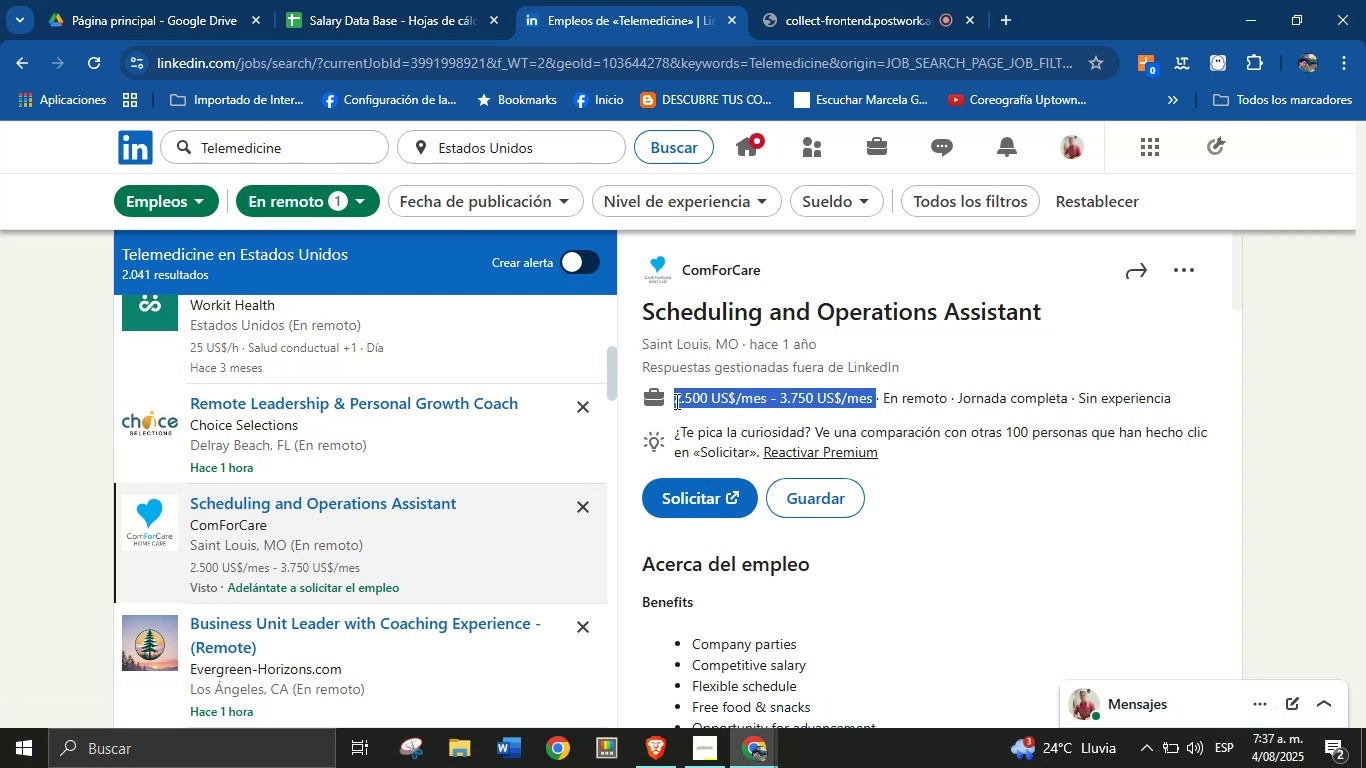 
key(Alt+Control+C)
 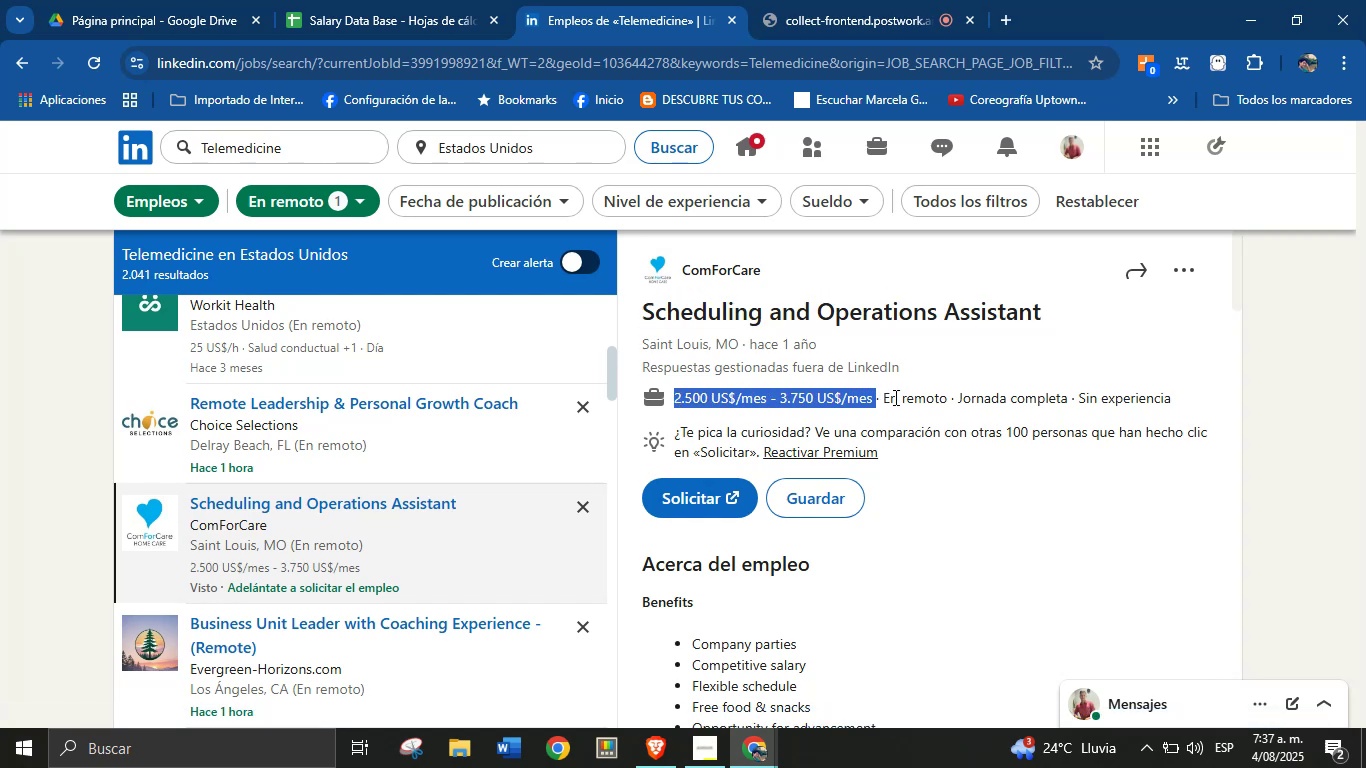 
scroll: coordinate [835, 486], scroll_direction: down, amount: 25.0
 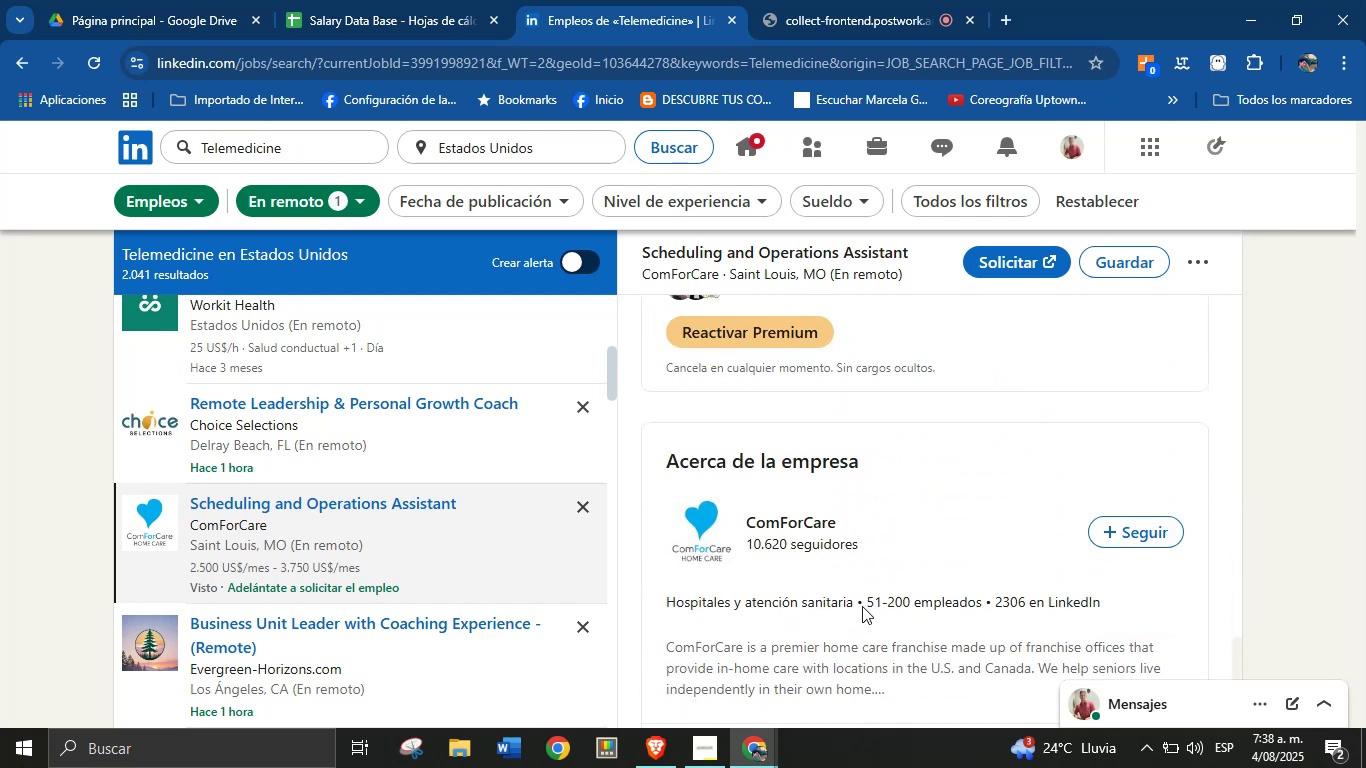 
left_click_drag(start_coordinate=[852, 605], to_coordinate=[670, 607])
 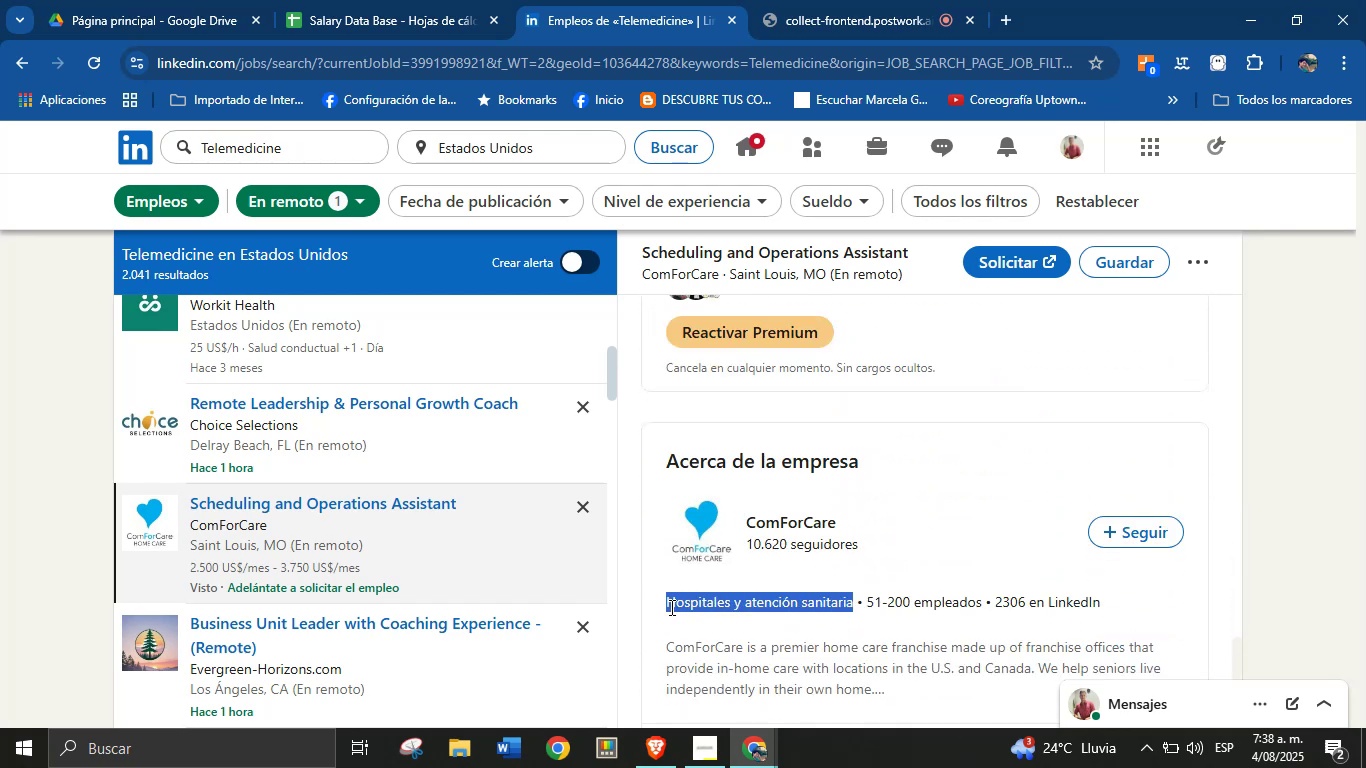 
key(Alt+Control+ControlLeft)
 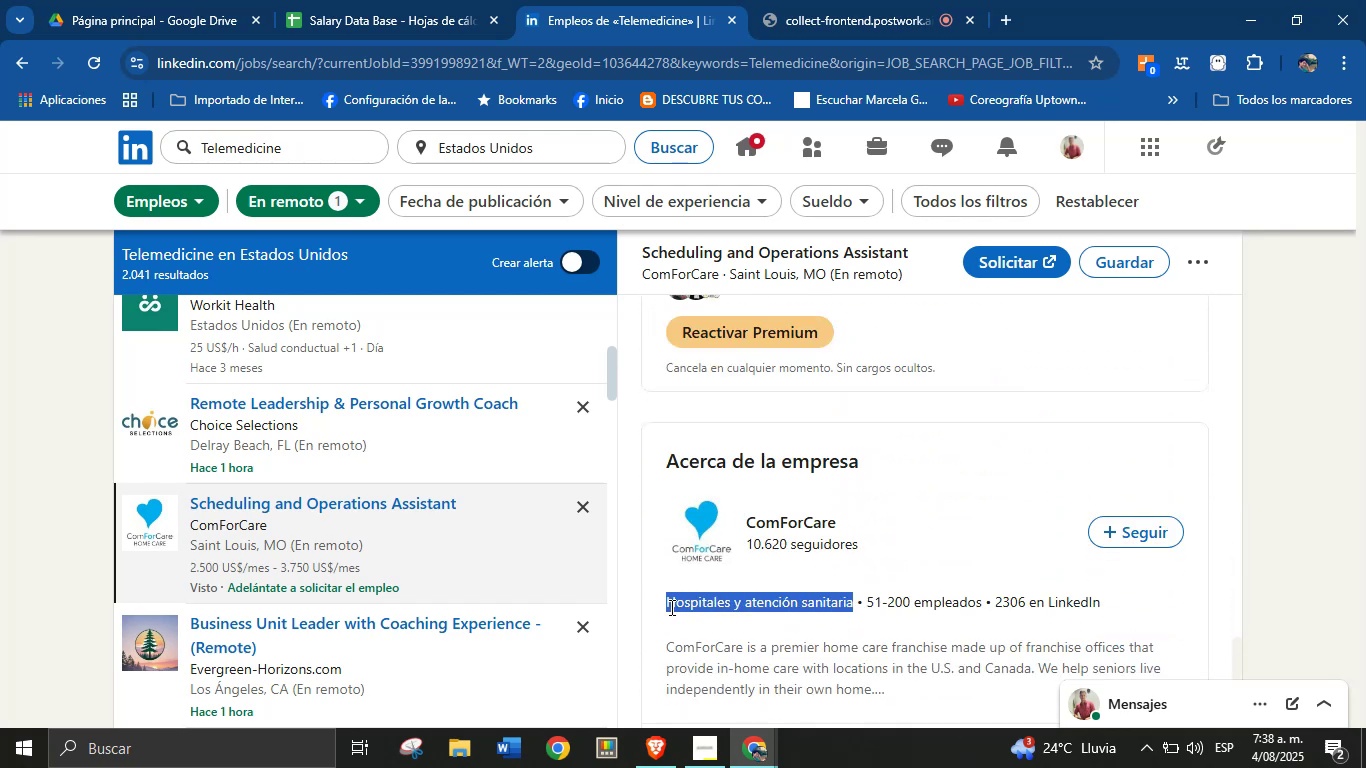 
key(Alt+AltLeft)
 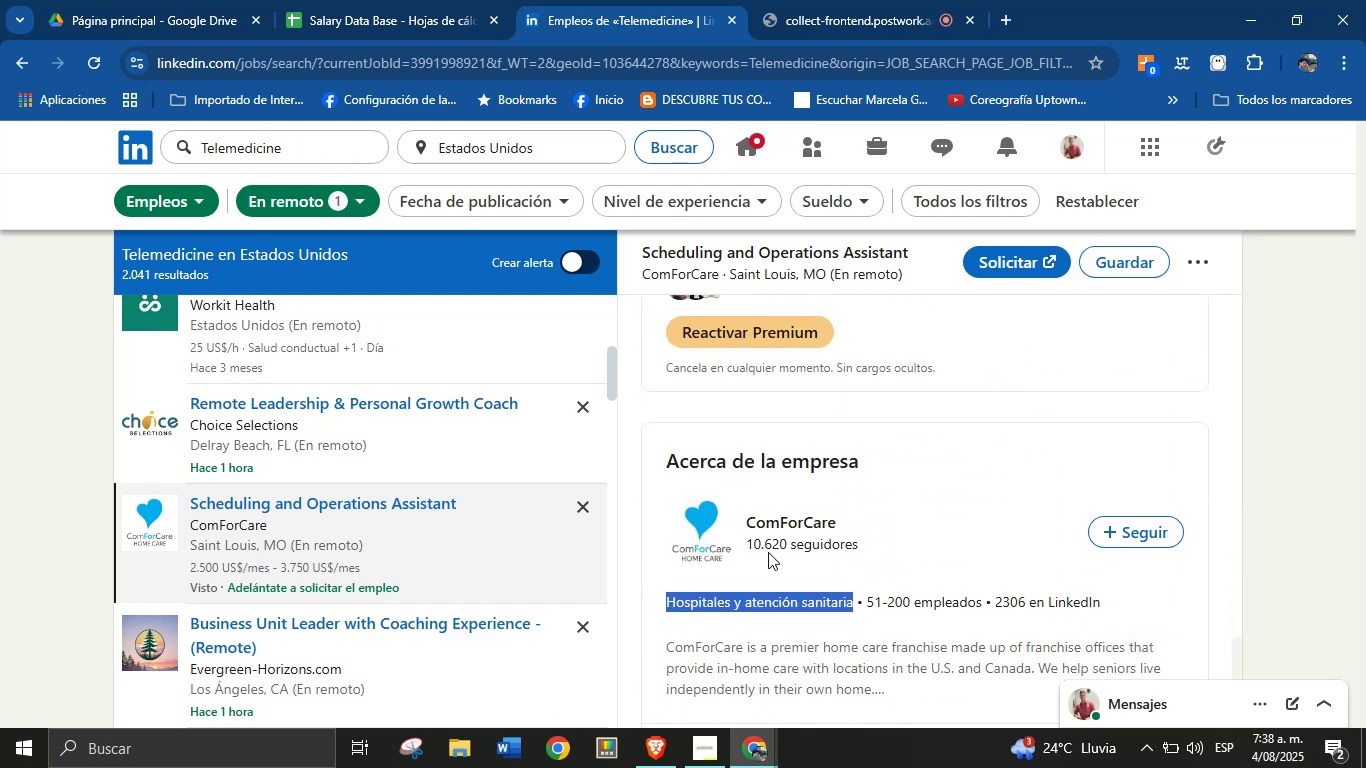 
key(Alt+Control+C)
 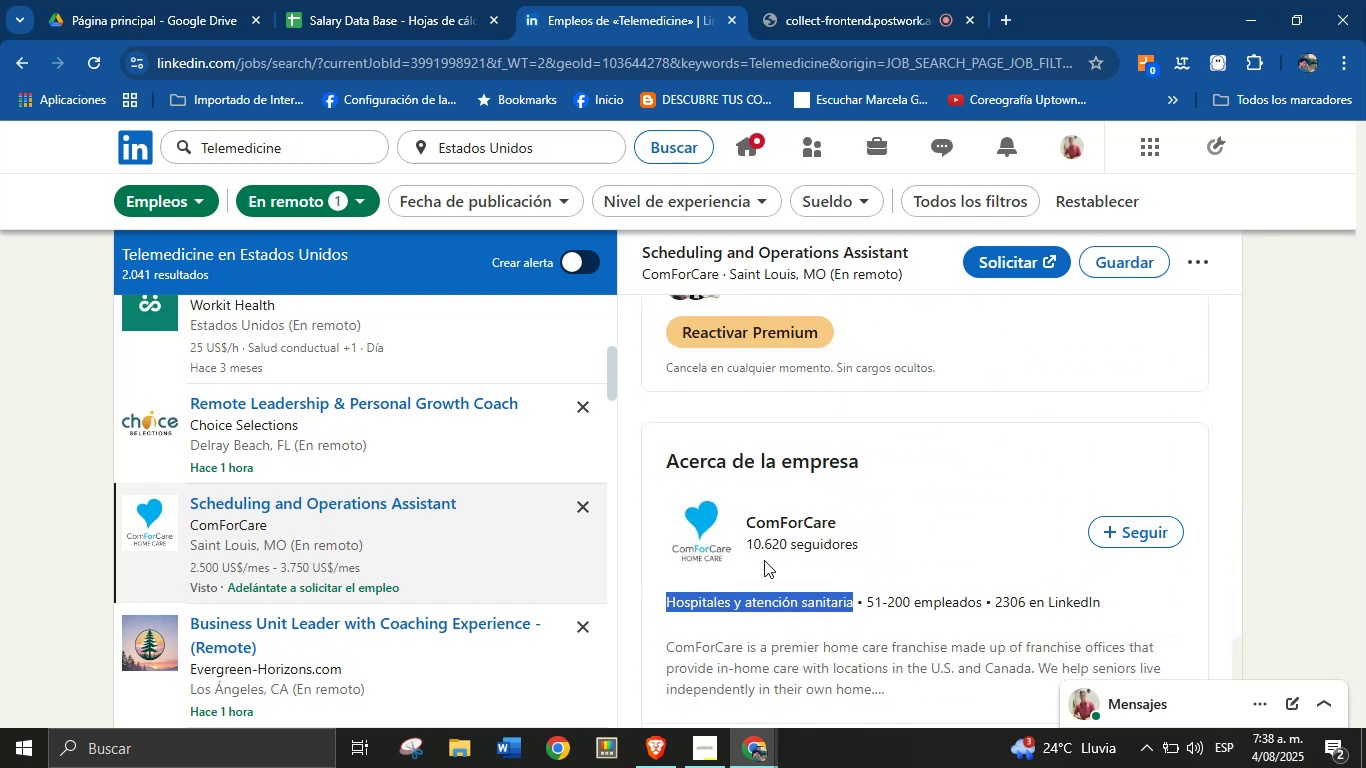 
scroll: coordinate [785, 541], scroll_direction: down, amount: 2.0
 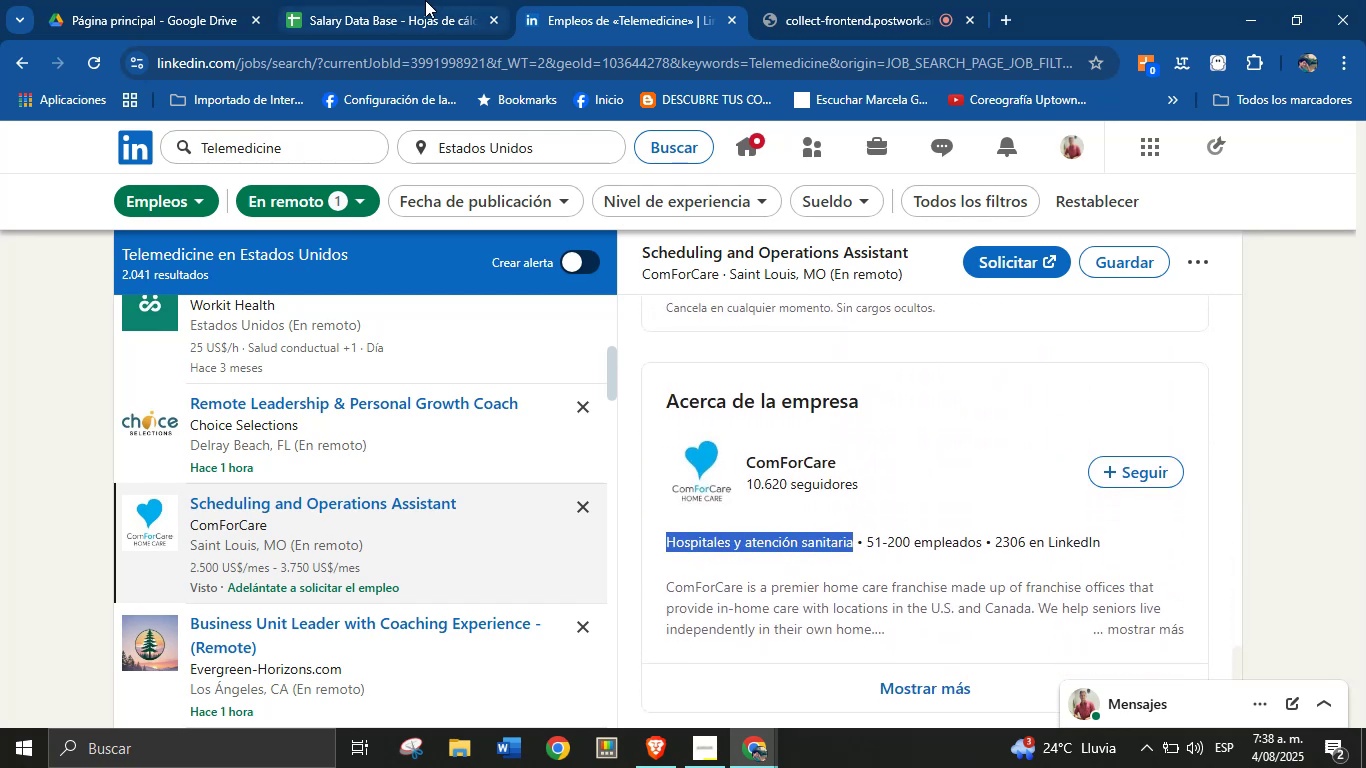 
key(Meta+MetaLeft)
 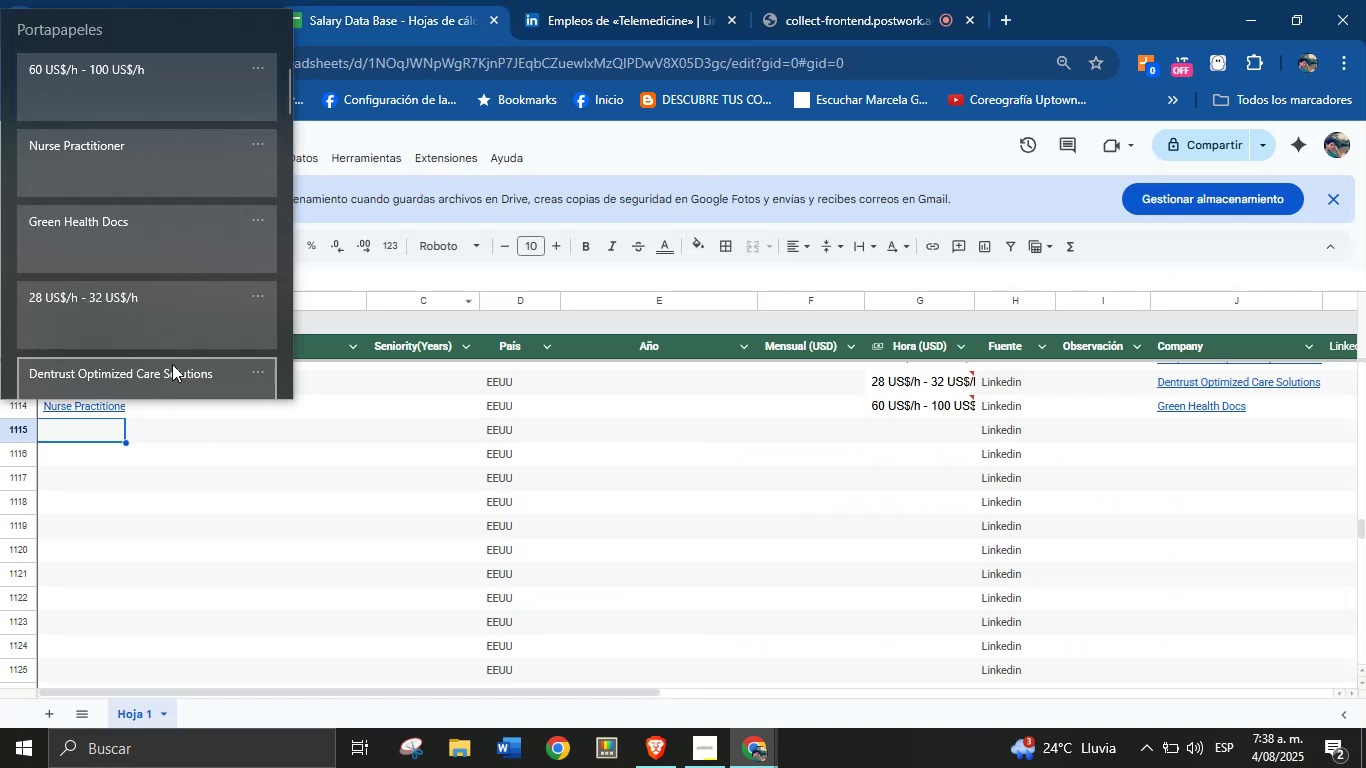 
key(Meta+MetaLeft)
 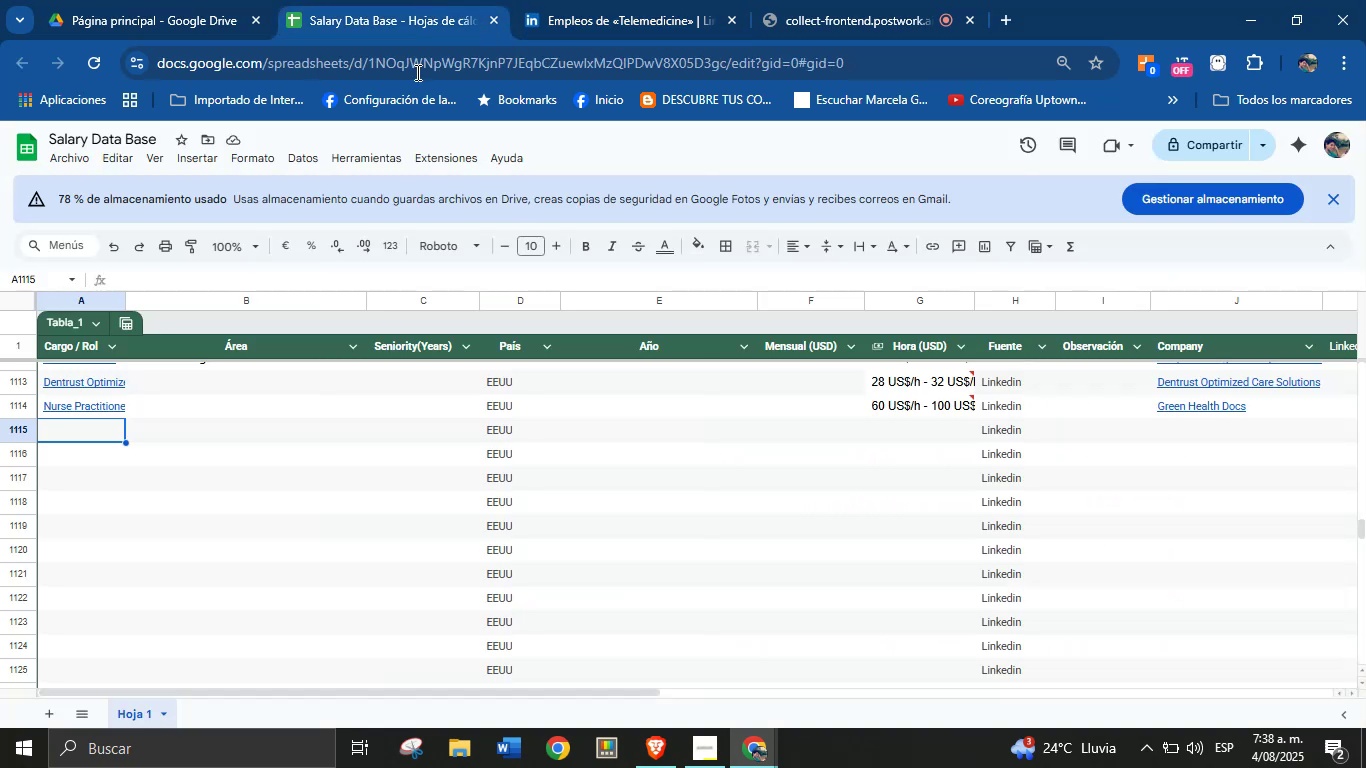 
key(Meta+V)
 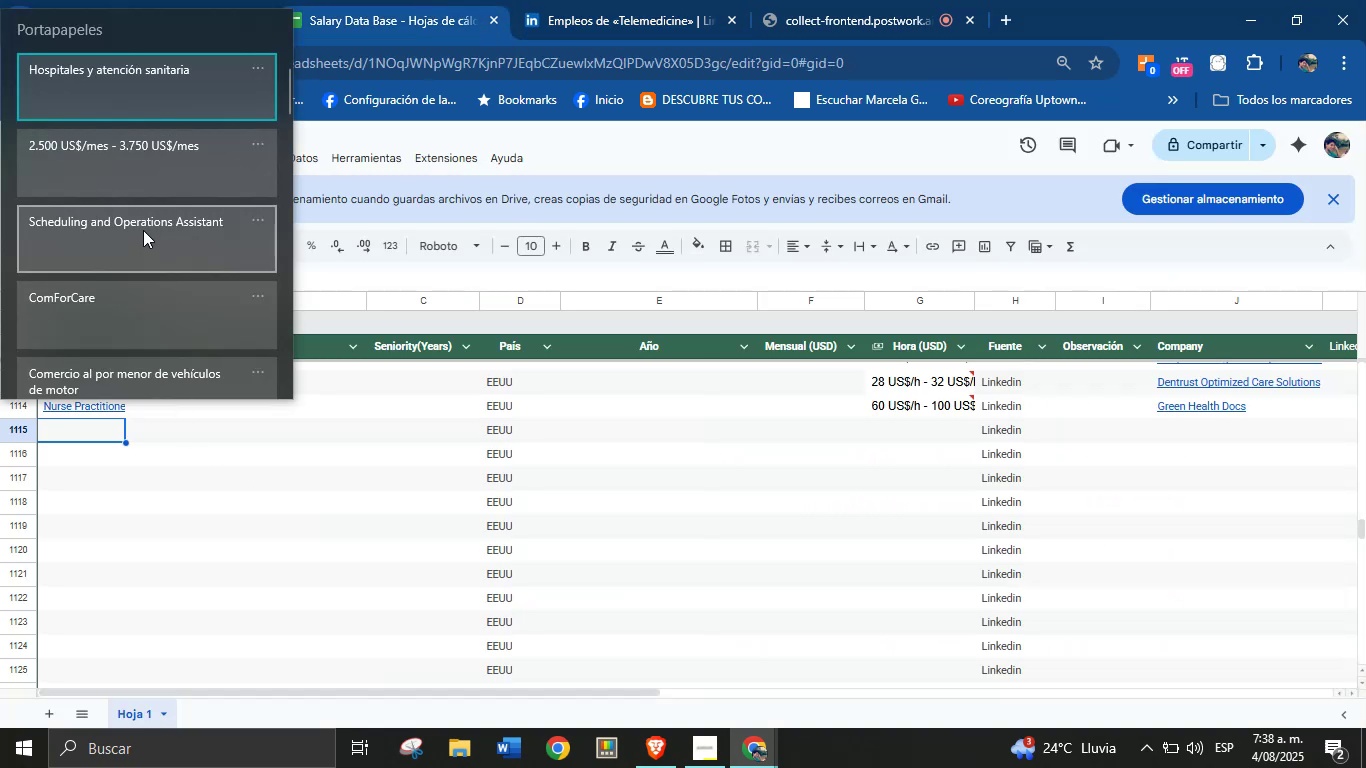 
left_click([143, 240])
 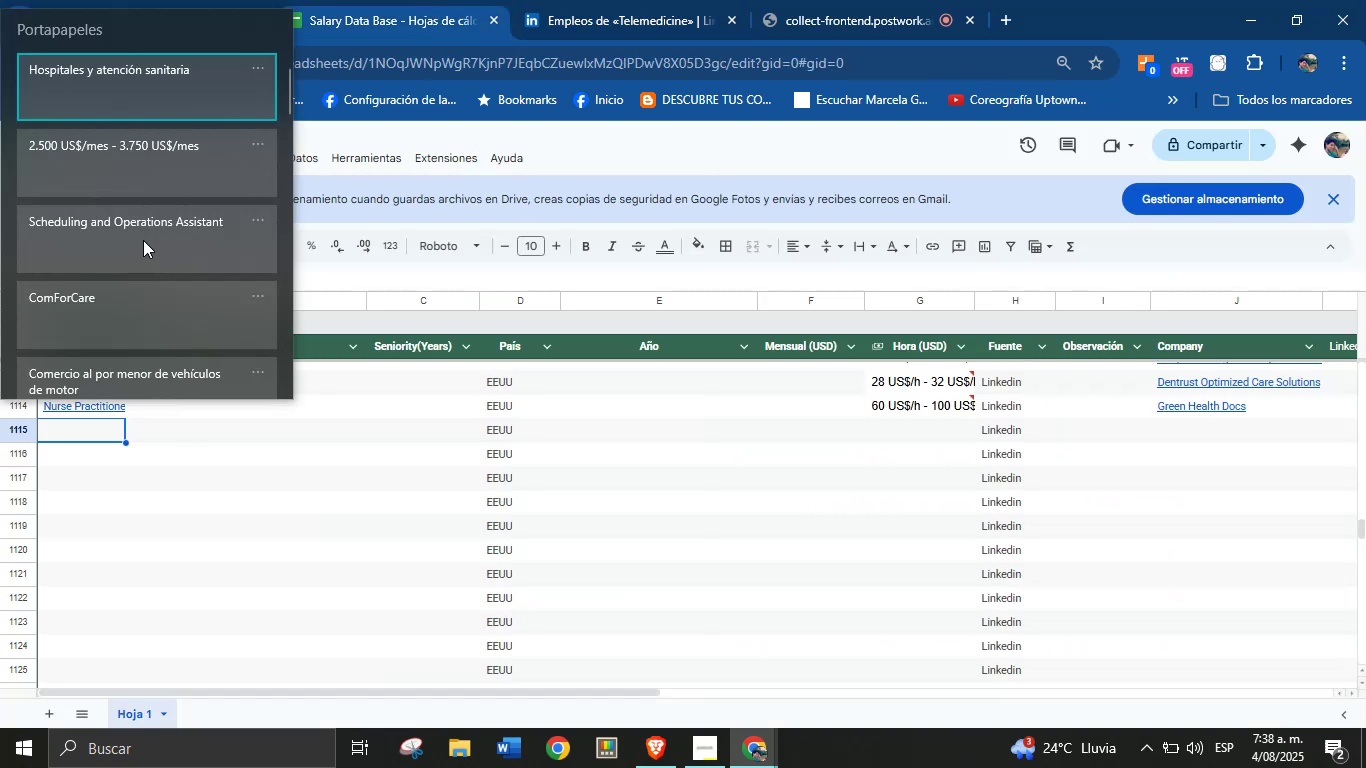 
key(Control+ControlLeft)
 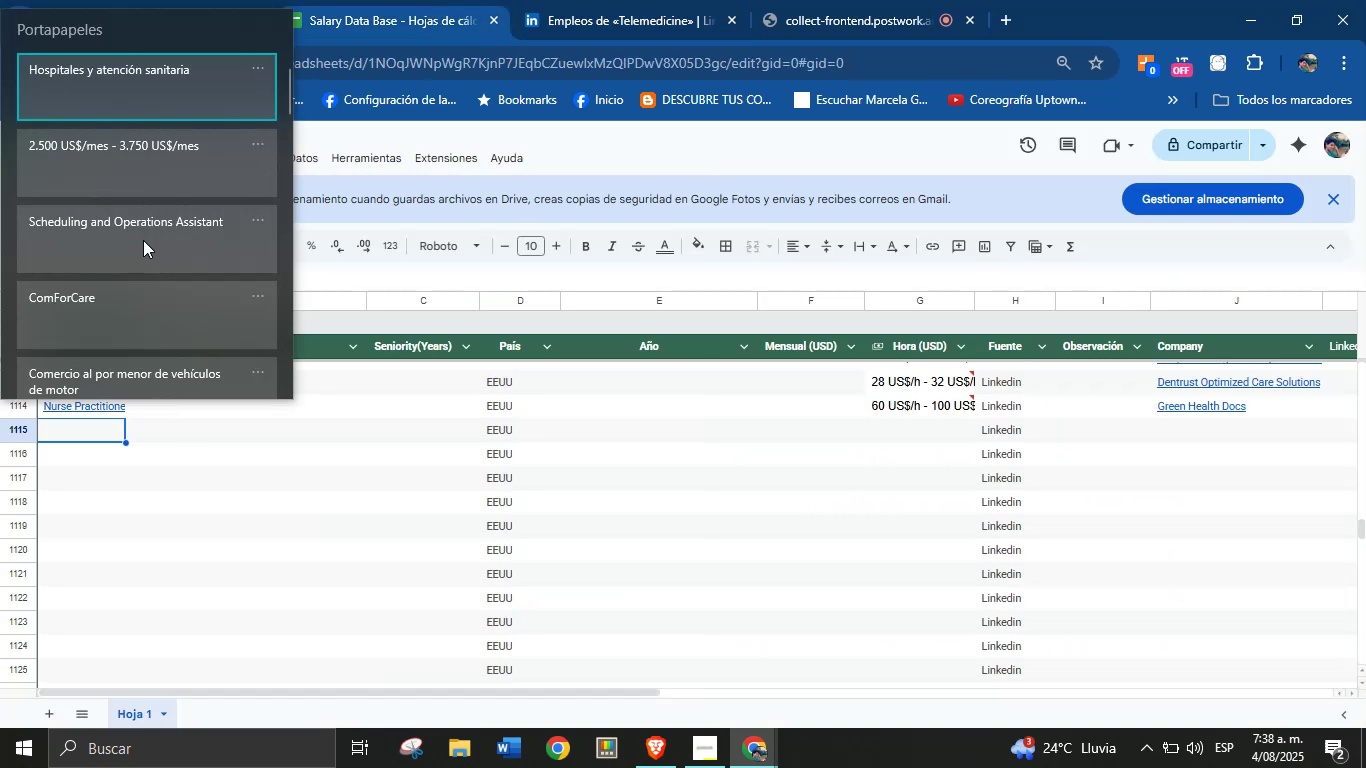 
hold_key(key=V, duration=1.9)
 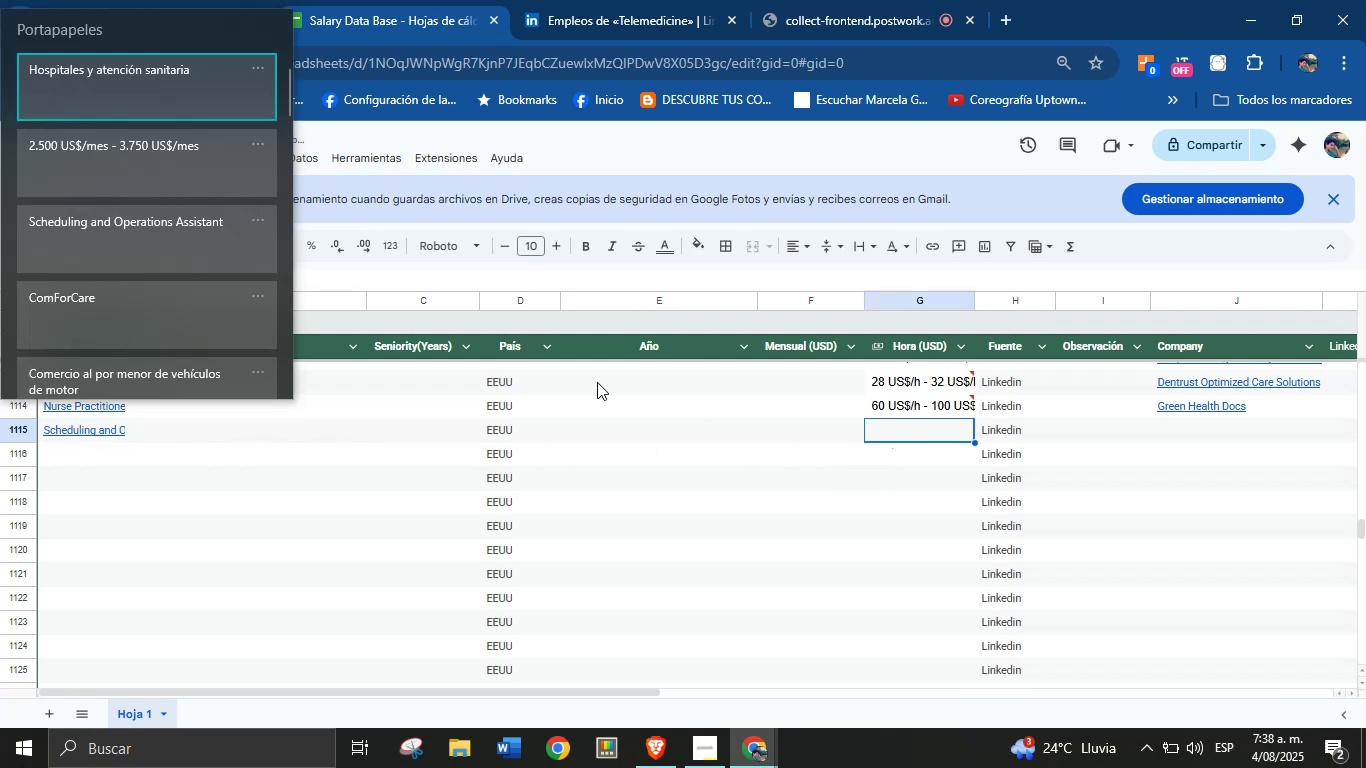 
left_click([898, 433])
 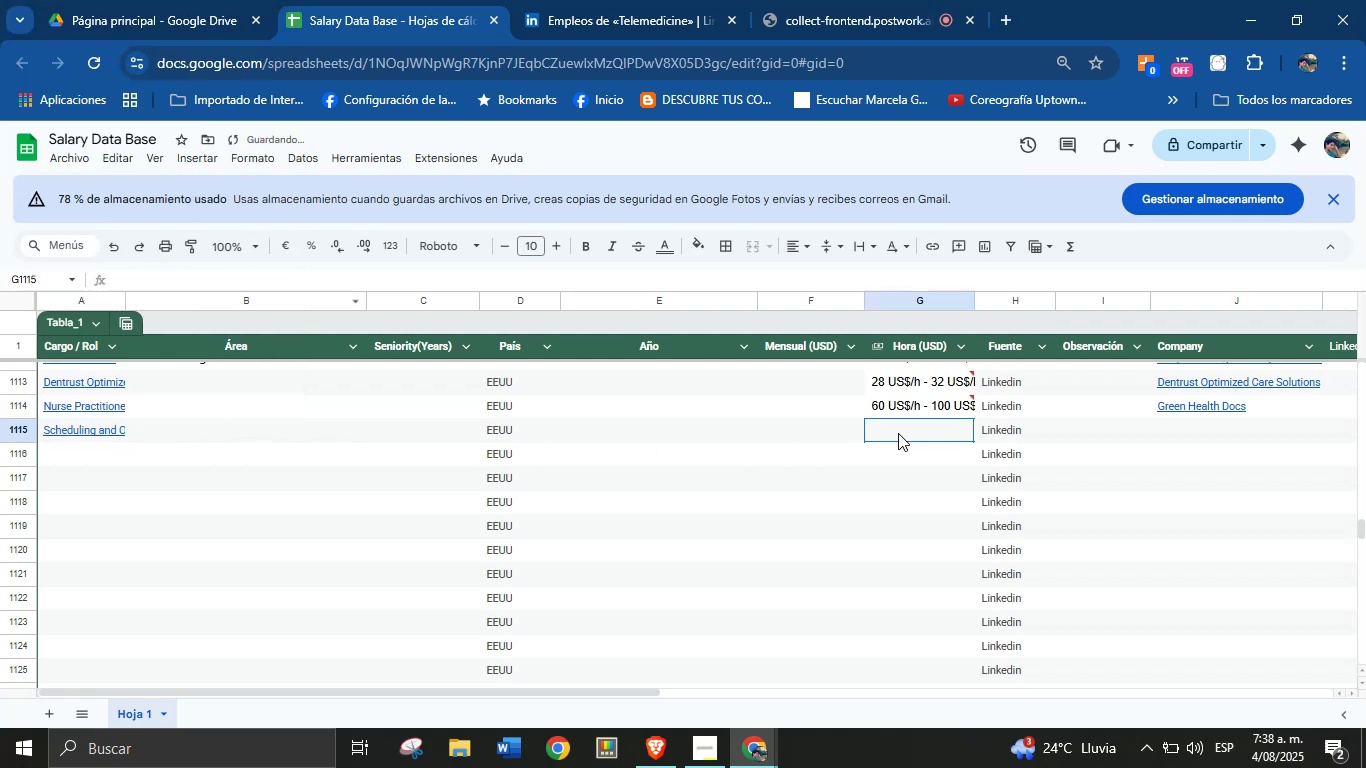 
key(Meta+MetaLeft)
 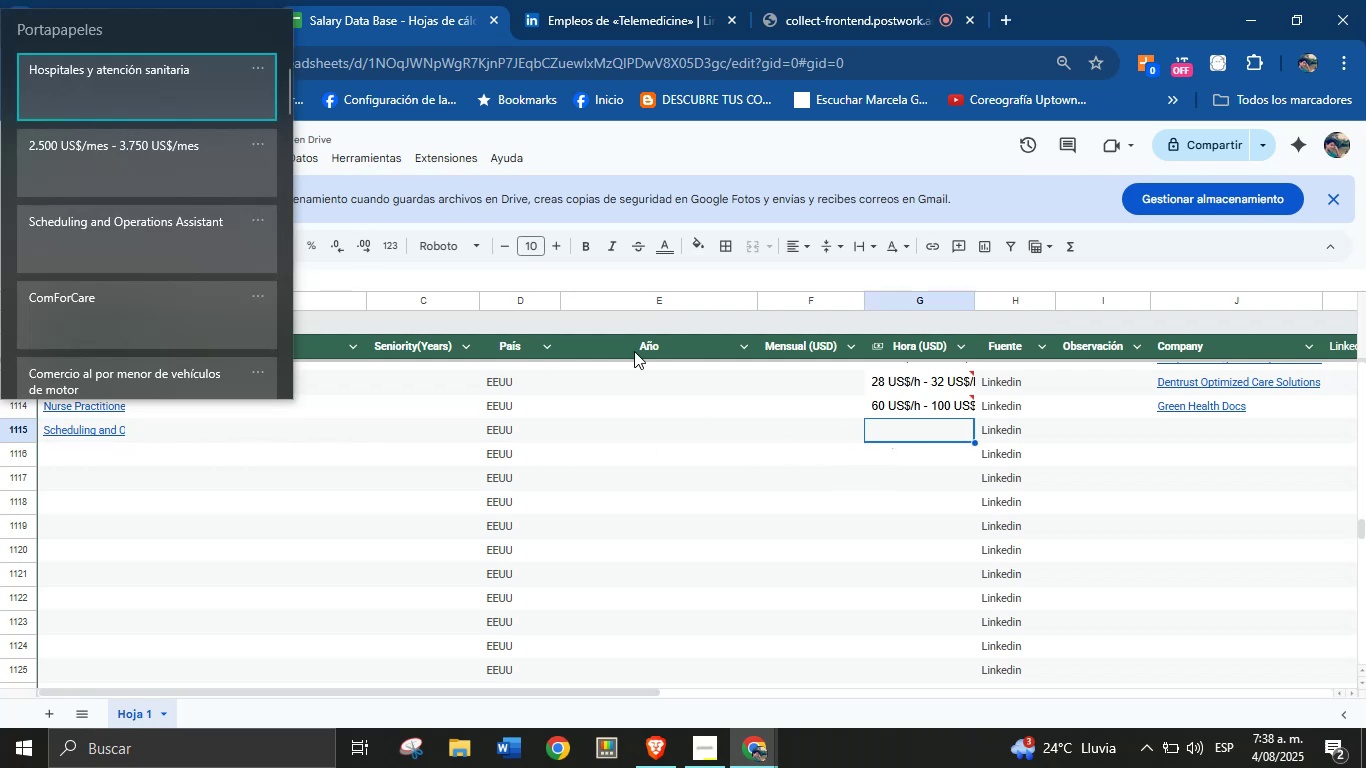 
key(Meta+MetaLeft)
 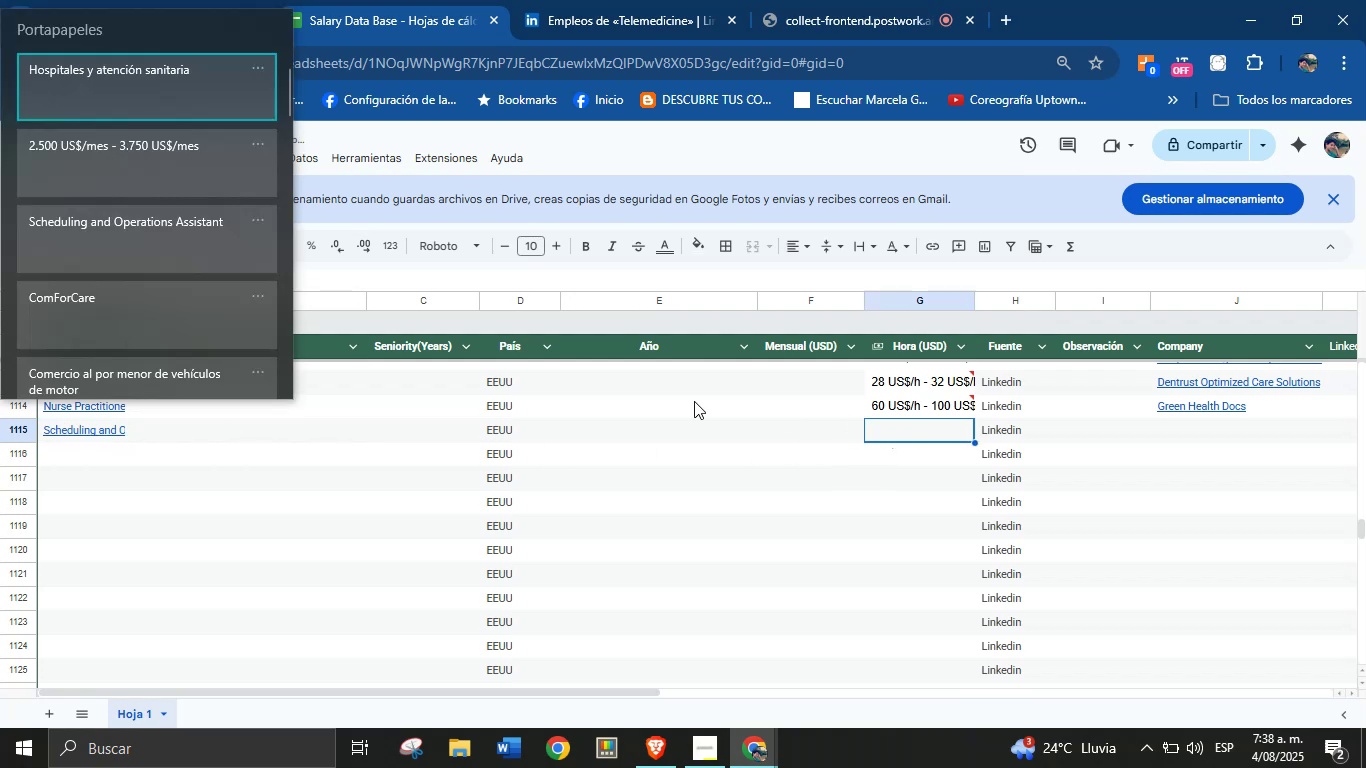 
left_click([698, 440])
 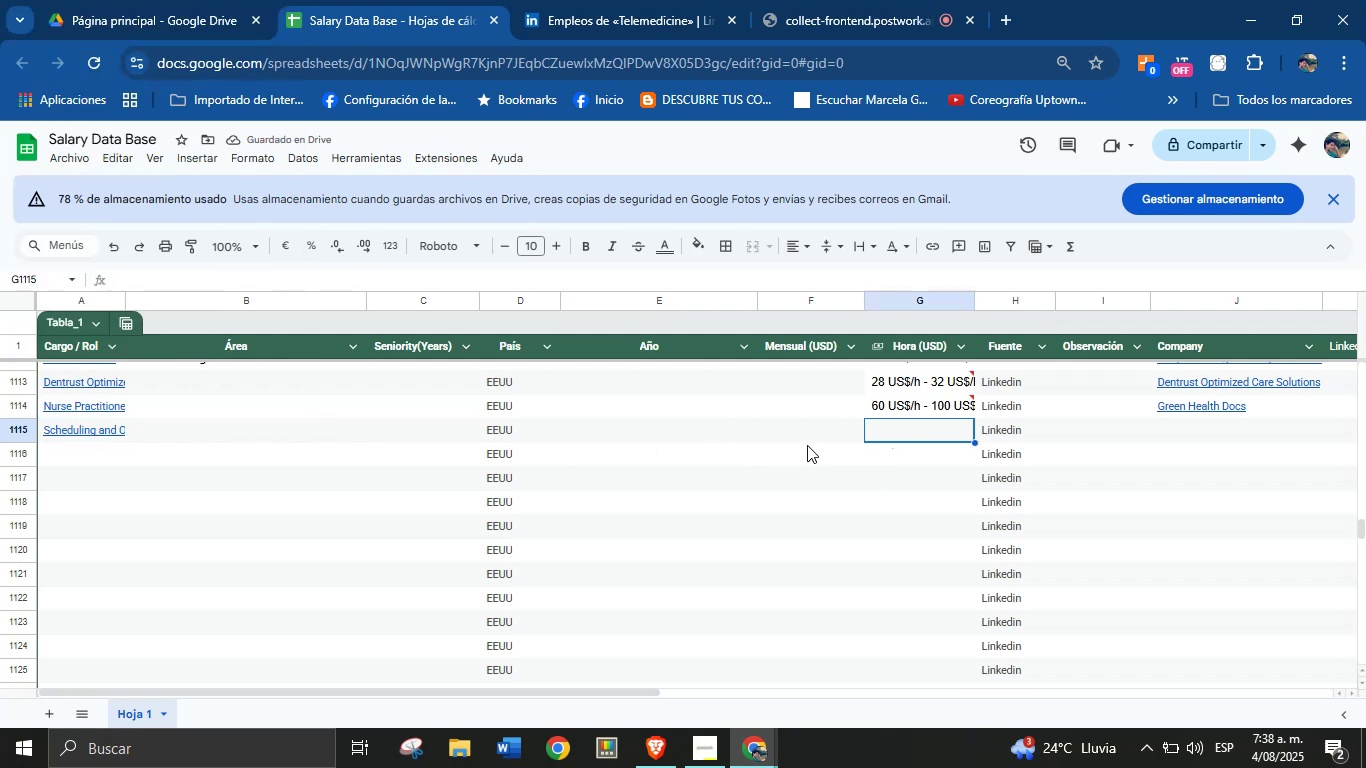 
left_click([810, 441])
 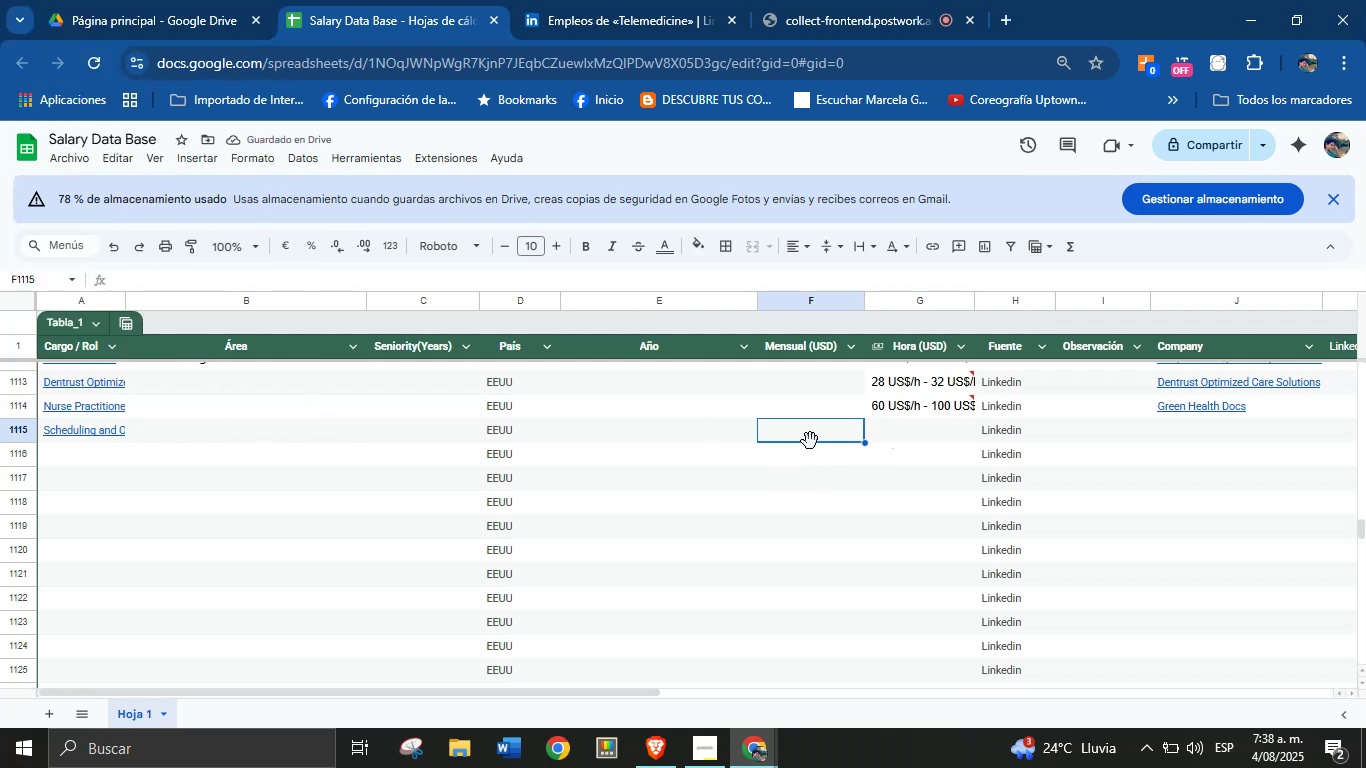 
key(Meta+MetaLeft)
 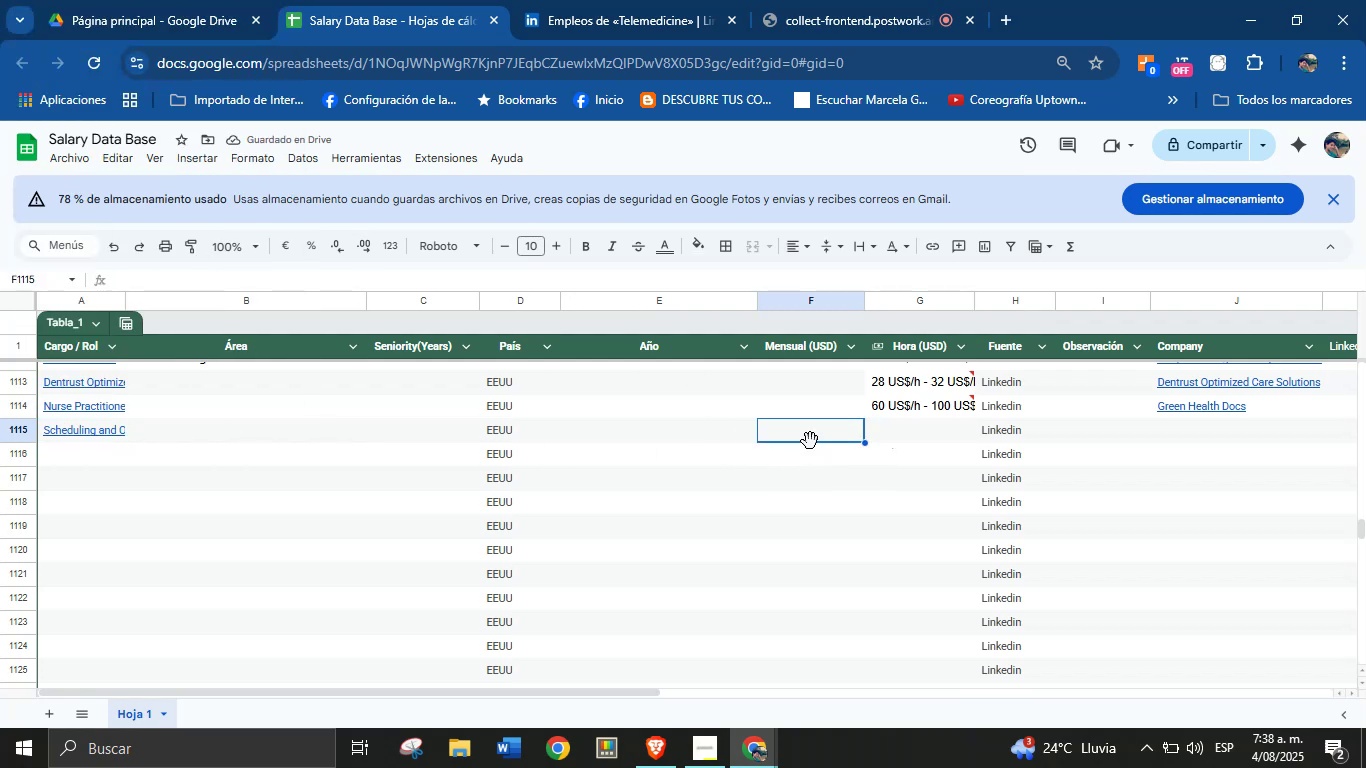 
key(Meta+MetaLeft)
 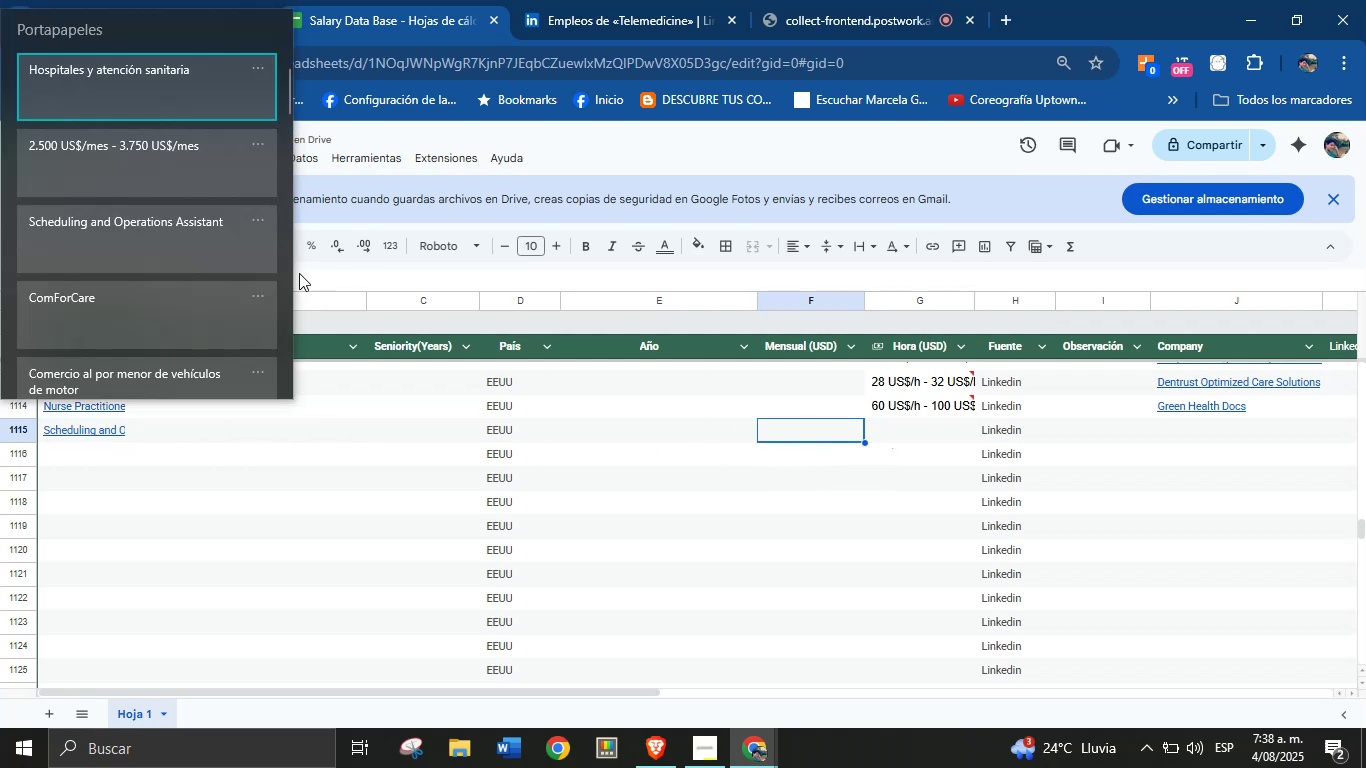 
key(Meta+V)
 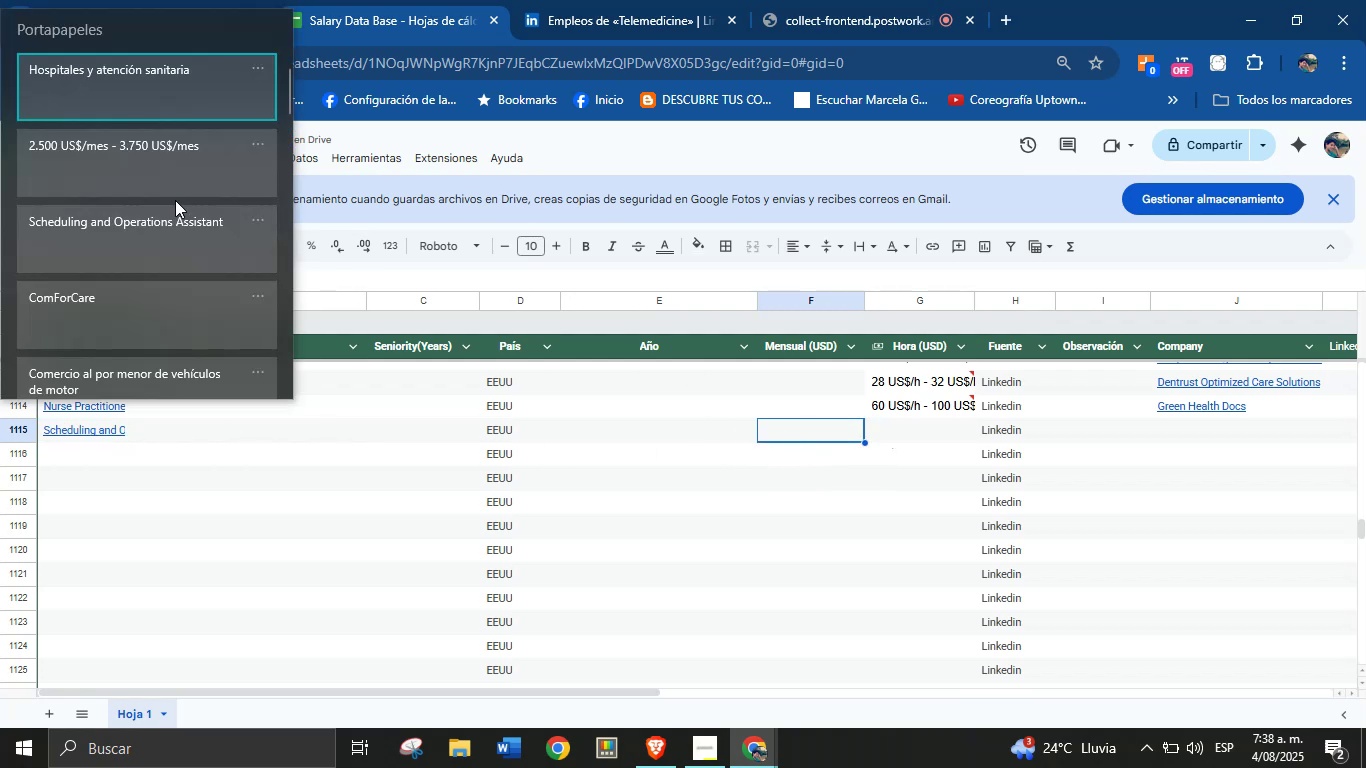 
left_click([163, 175])
 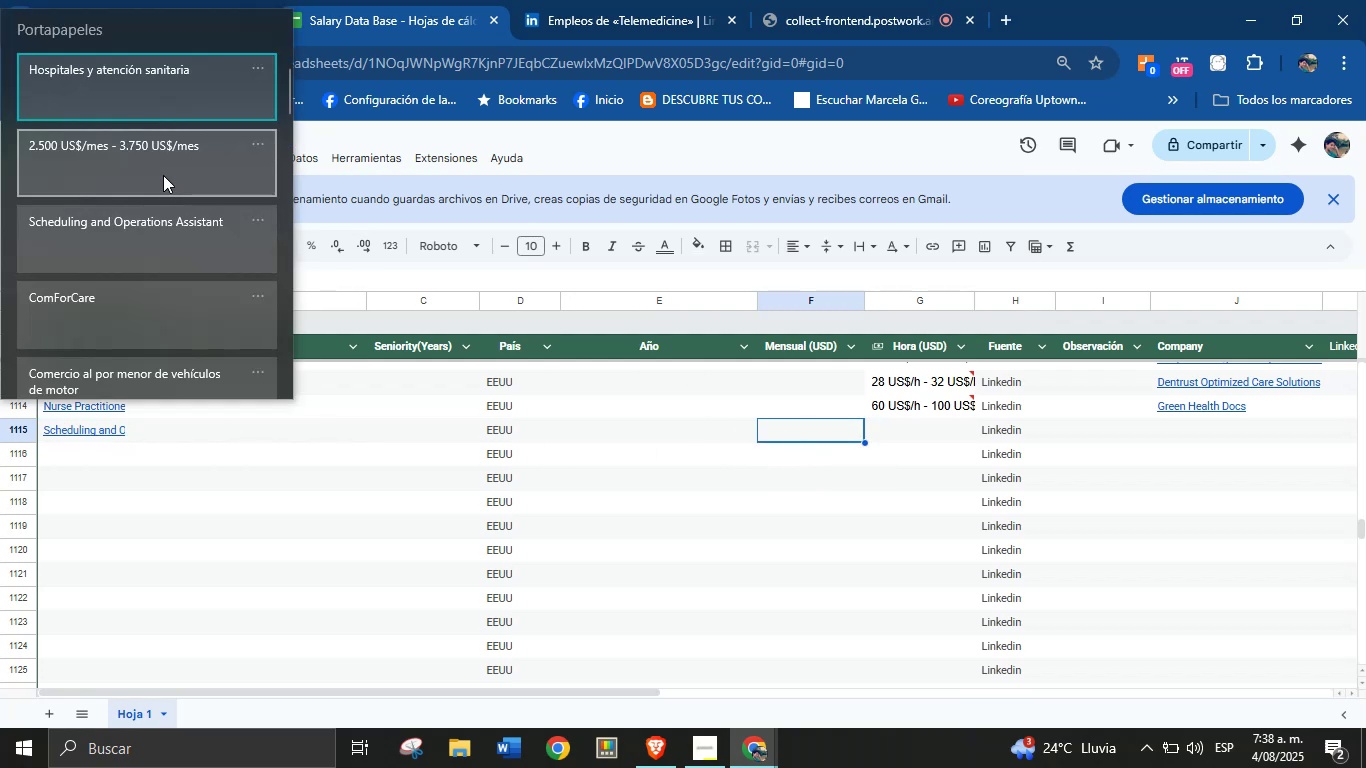 
key(Control+ControlLeft)
 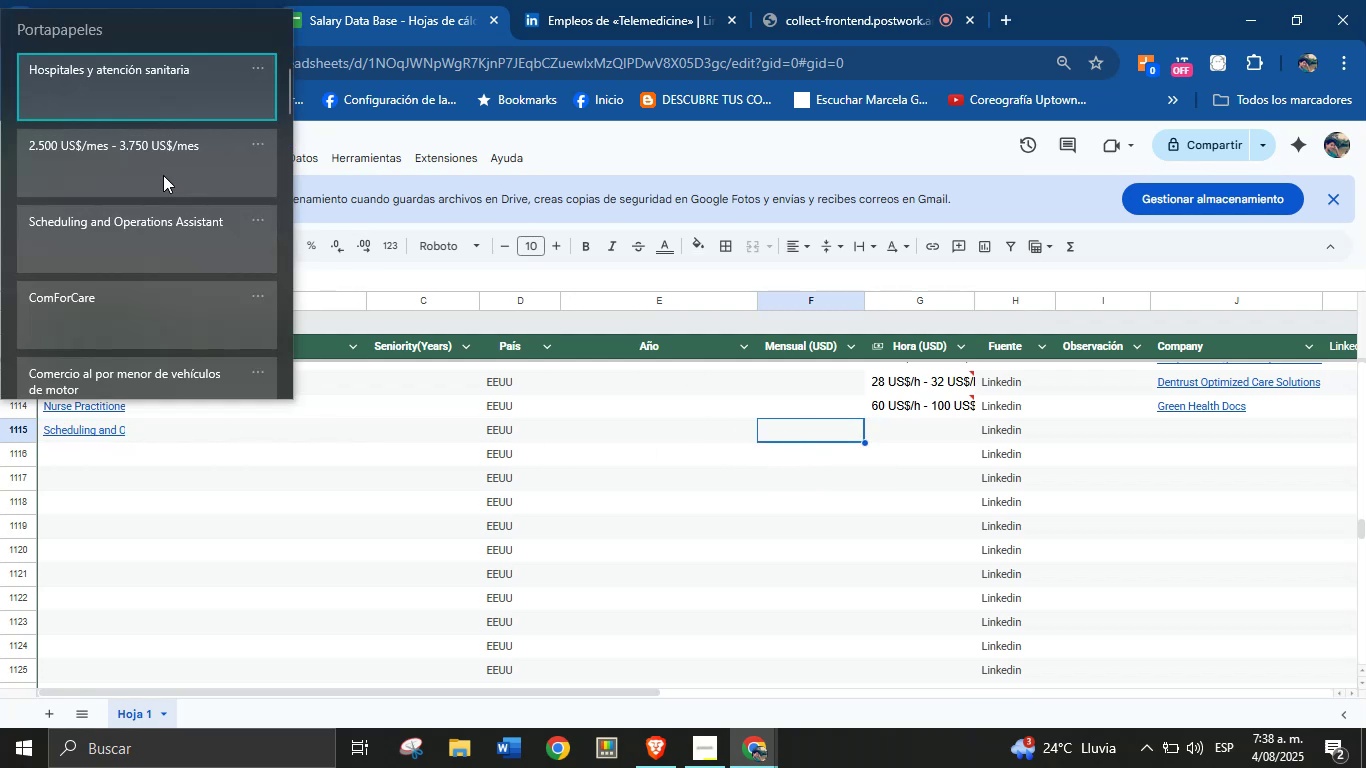 
key(Control+V)
 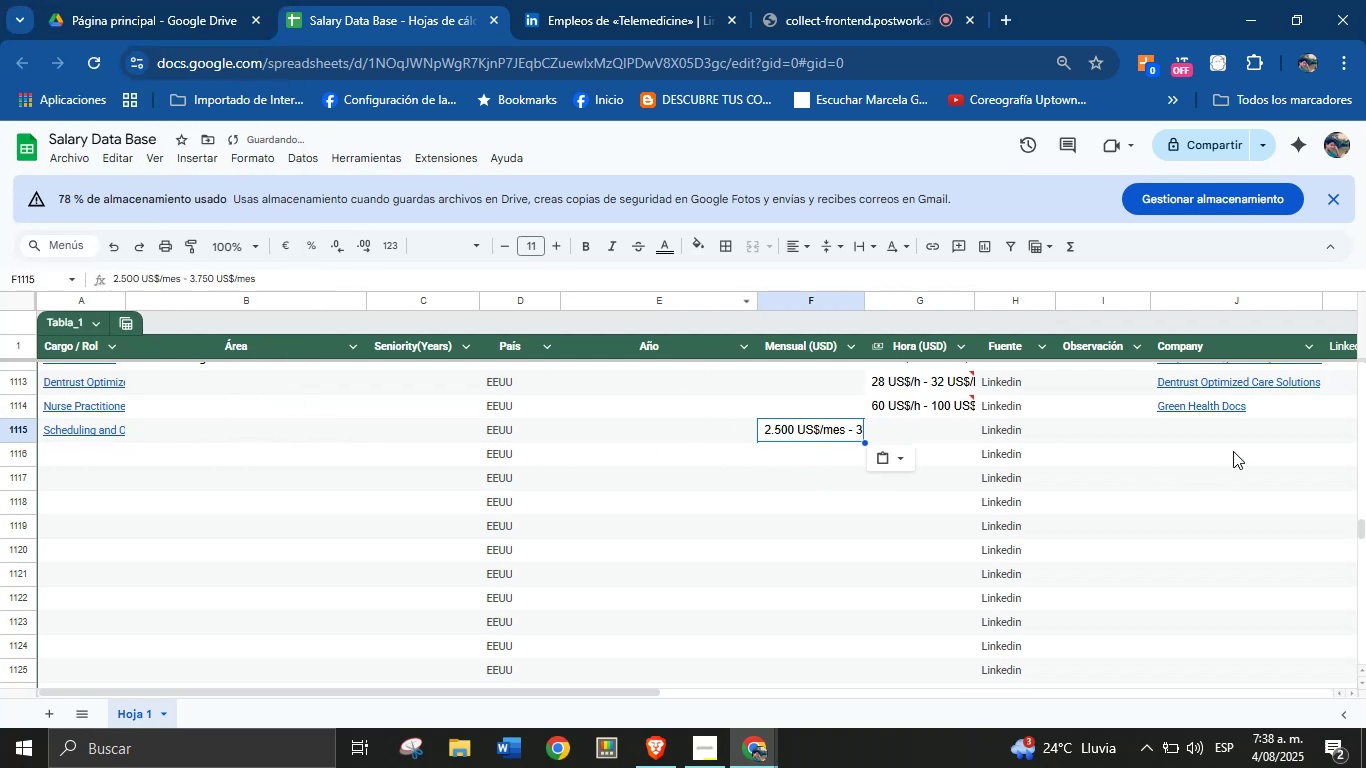 
left_click([1213, 435])
 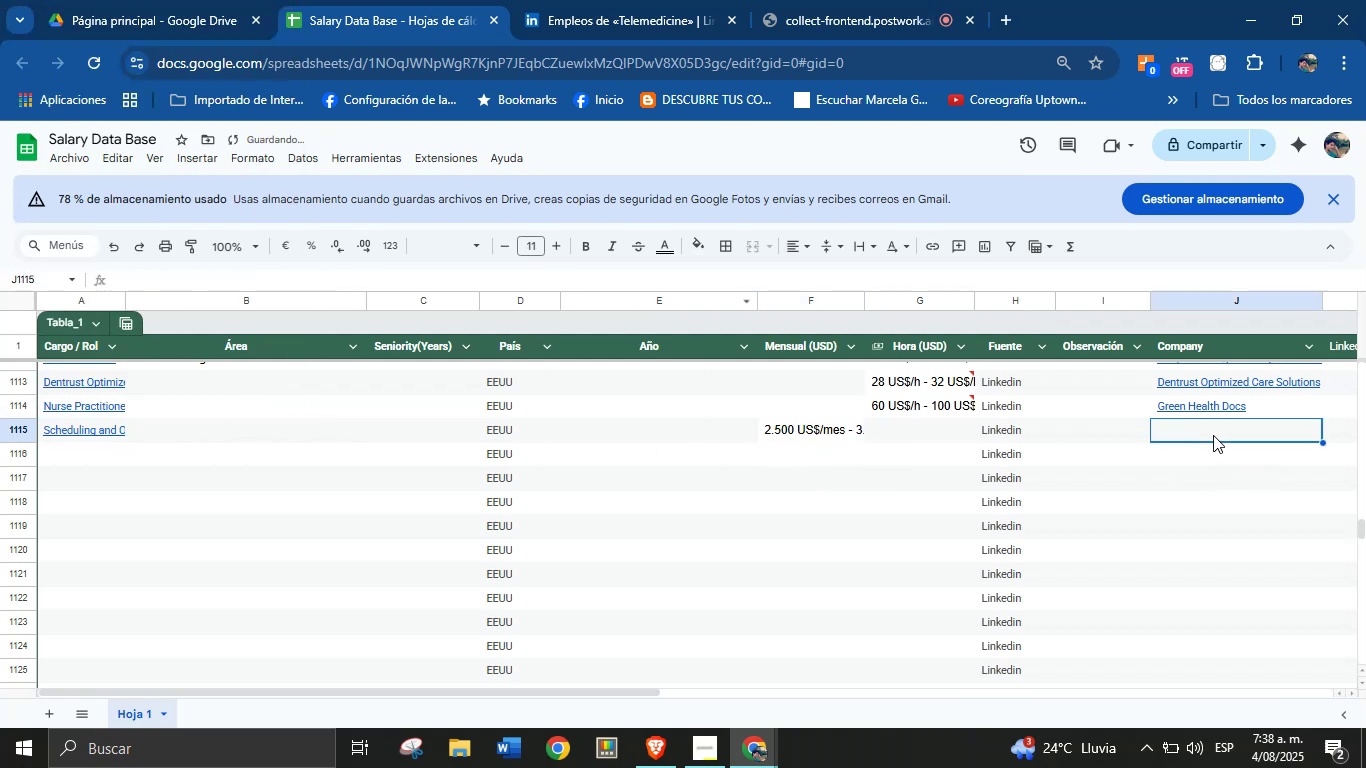 
key(Meta+MetaLeft)
 